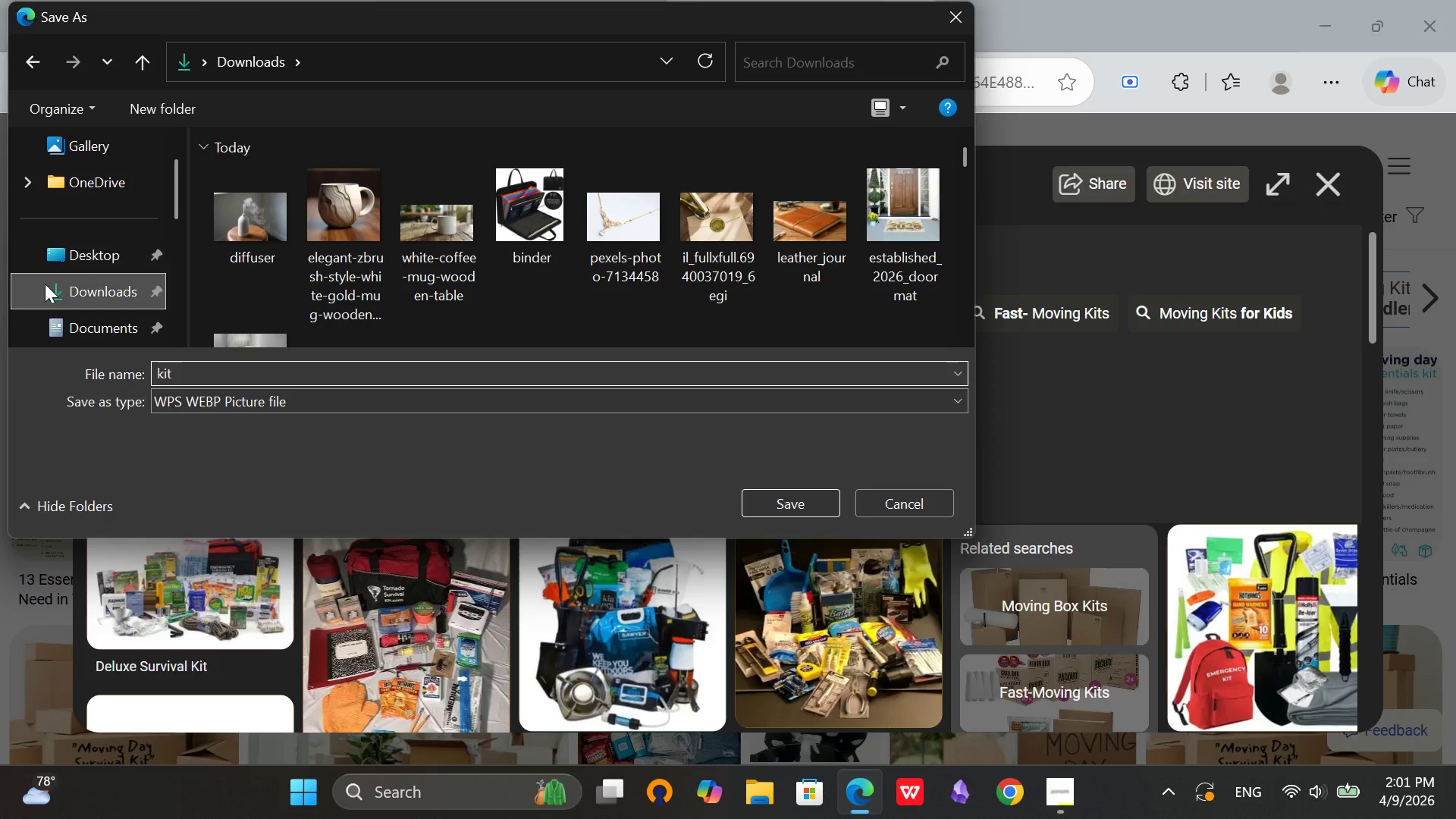 
left_click([57, 304])
 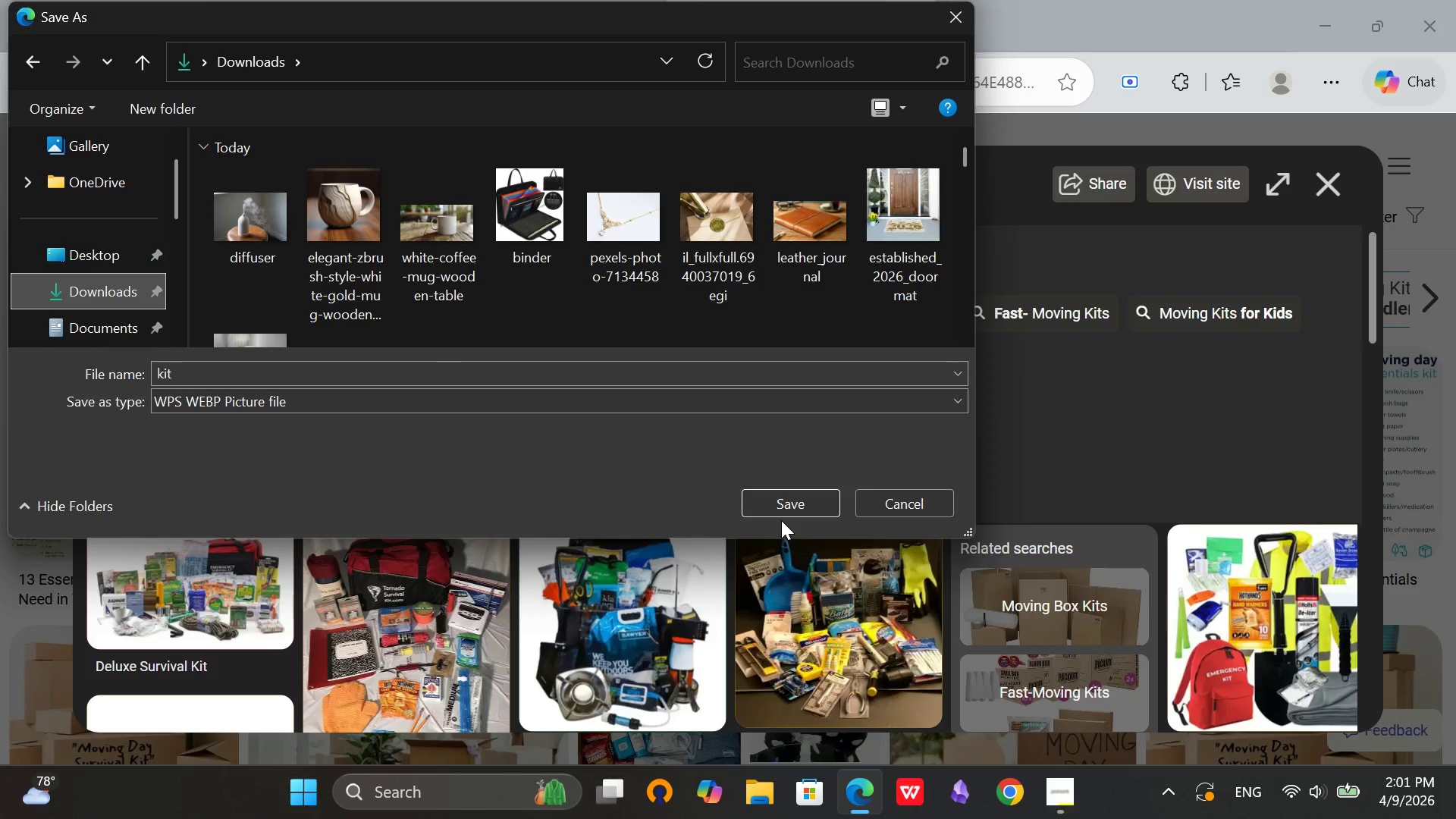 
left_click([778, 513])
 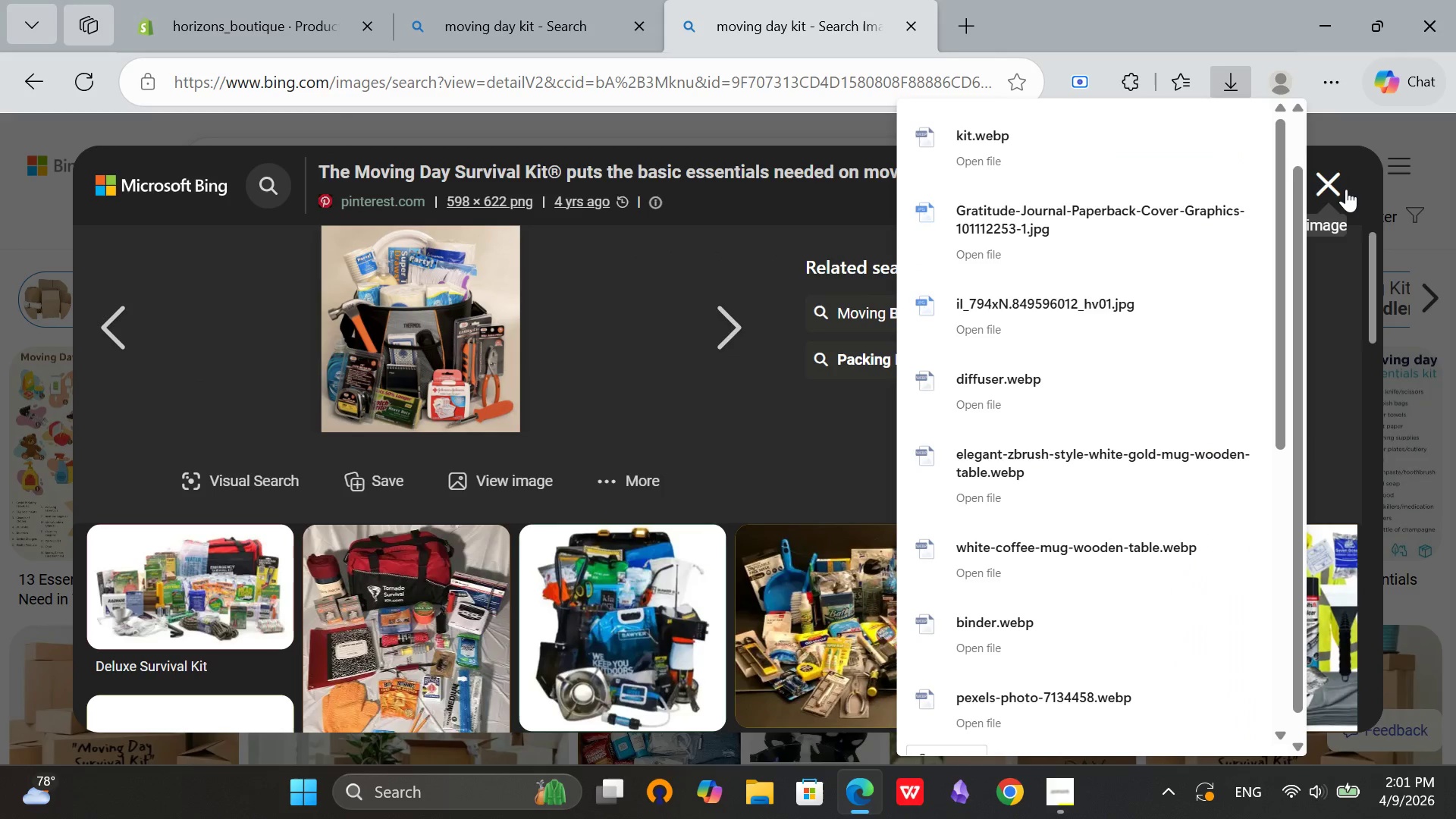 
left_click([1346, 189])
 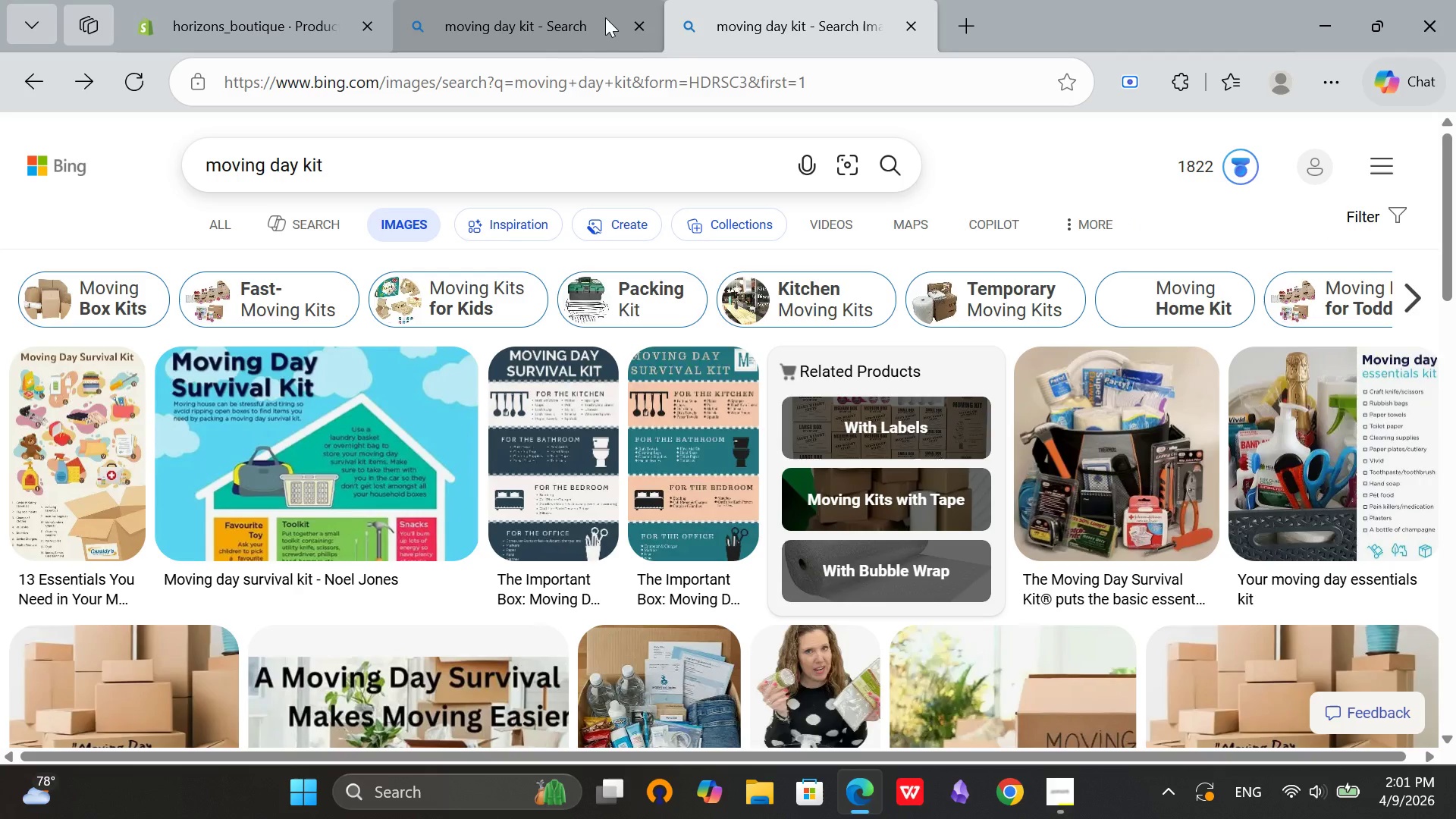 
left_click([632, 18])
 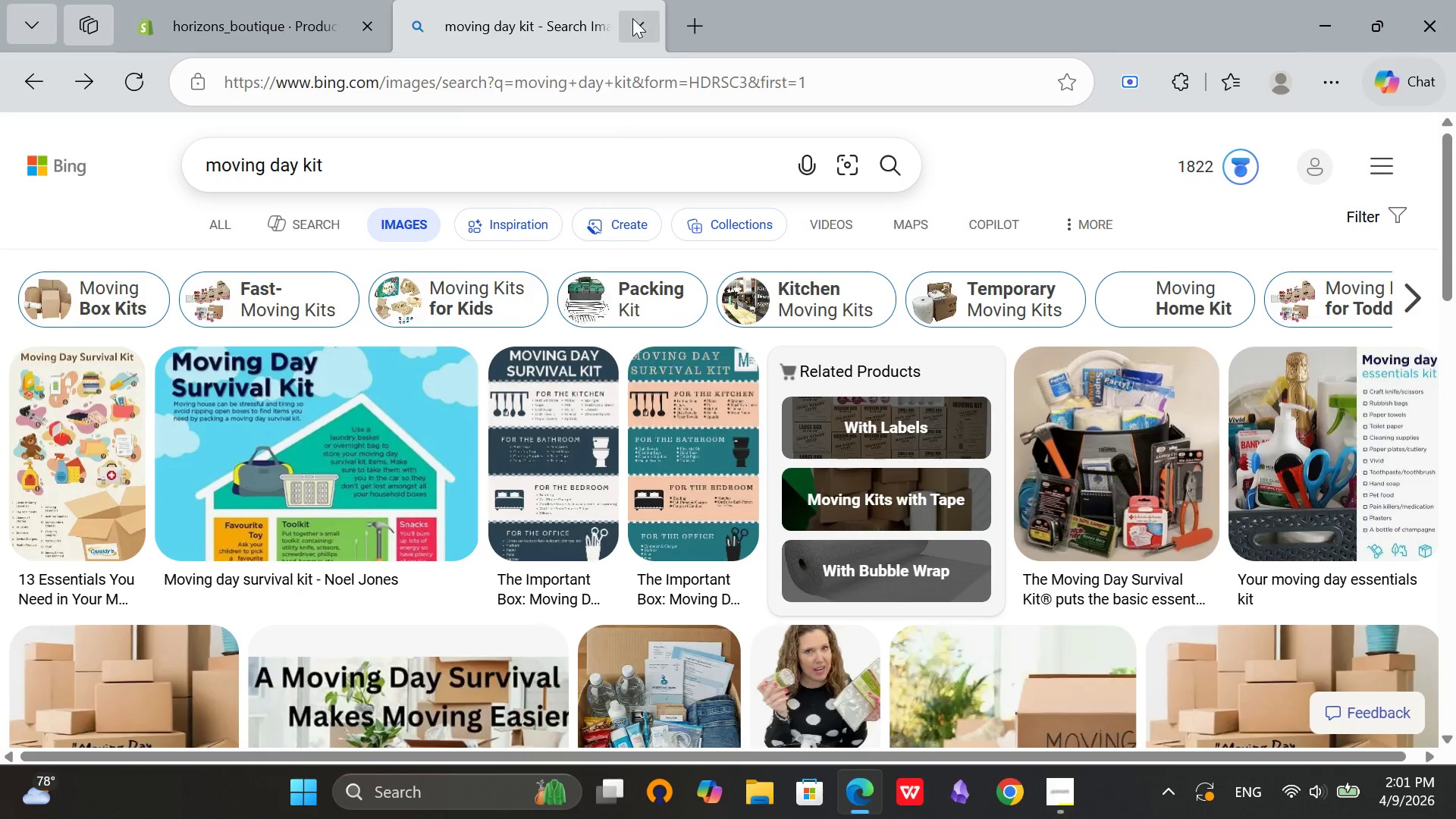 
left_click([632, 18])
 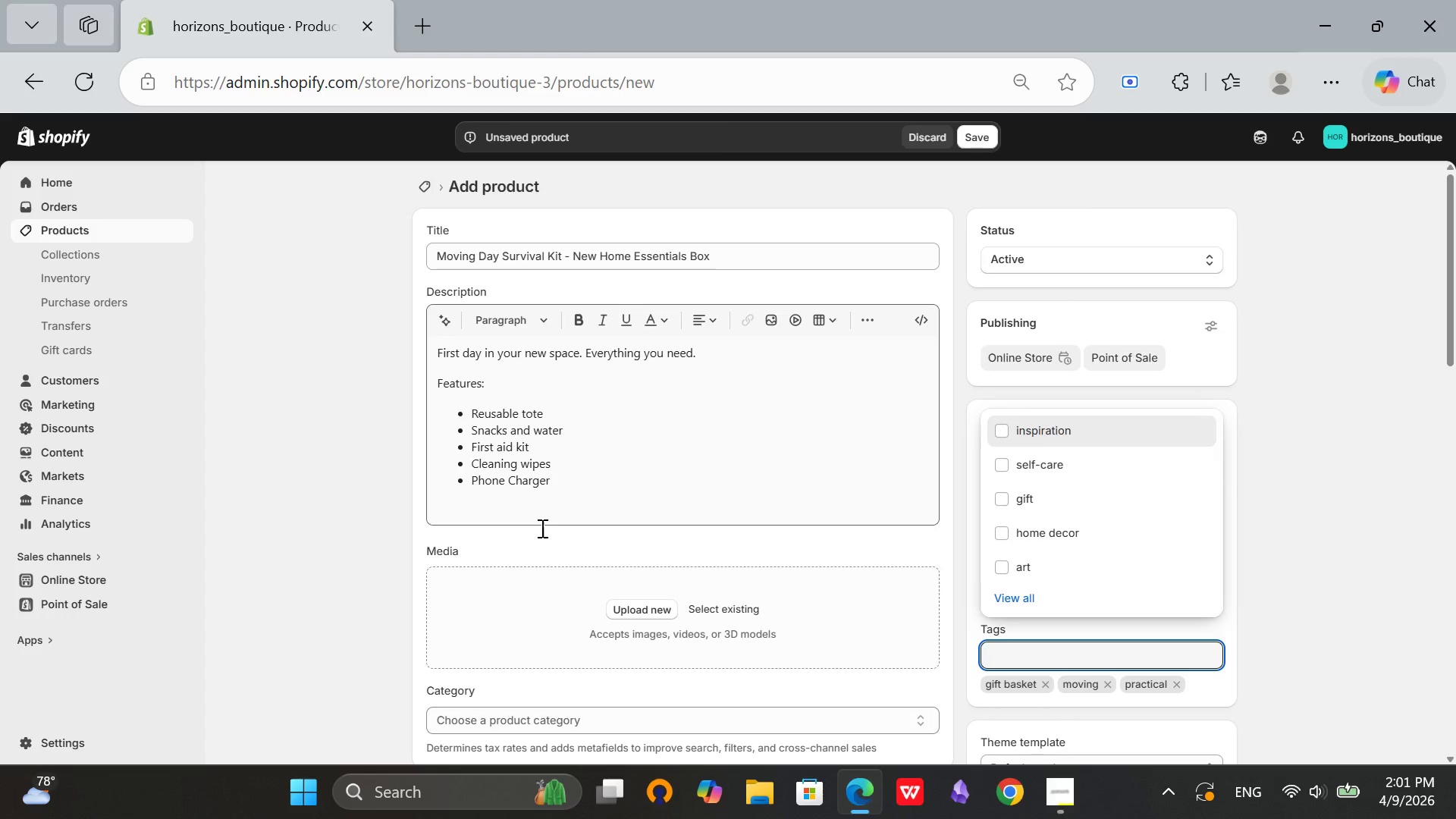 
scroll: coordinate [598, 529], scroll_direction: down, amount: 1.0
 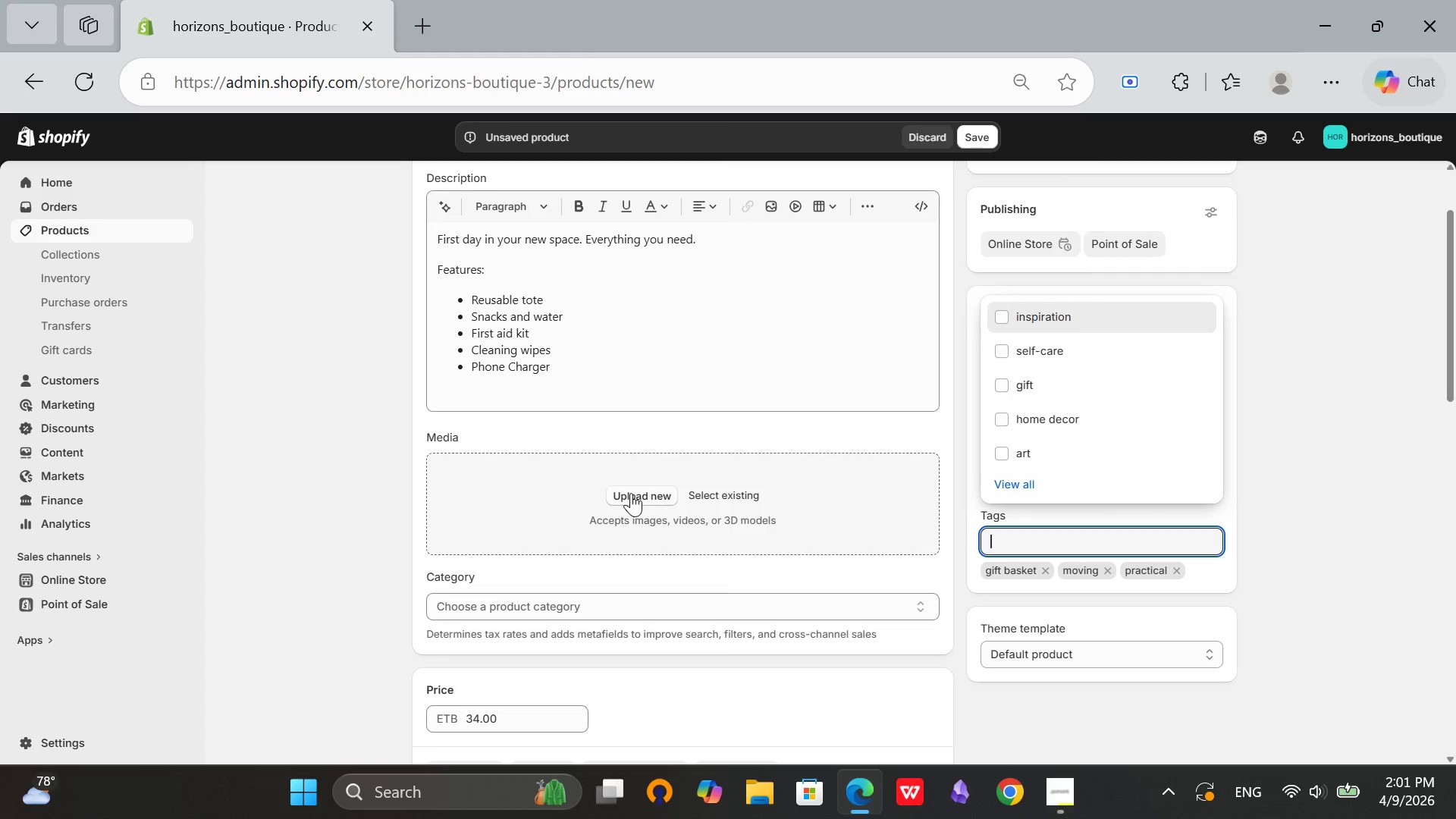 
left_click([631, 493])
 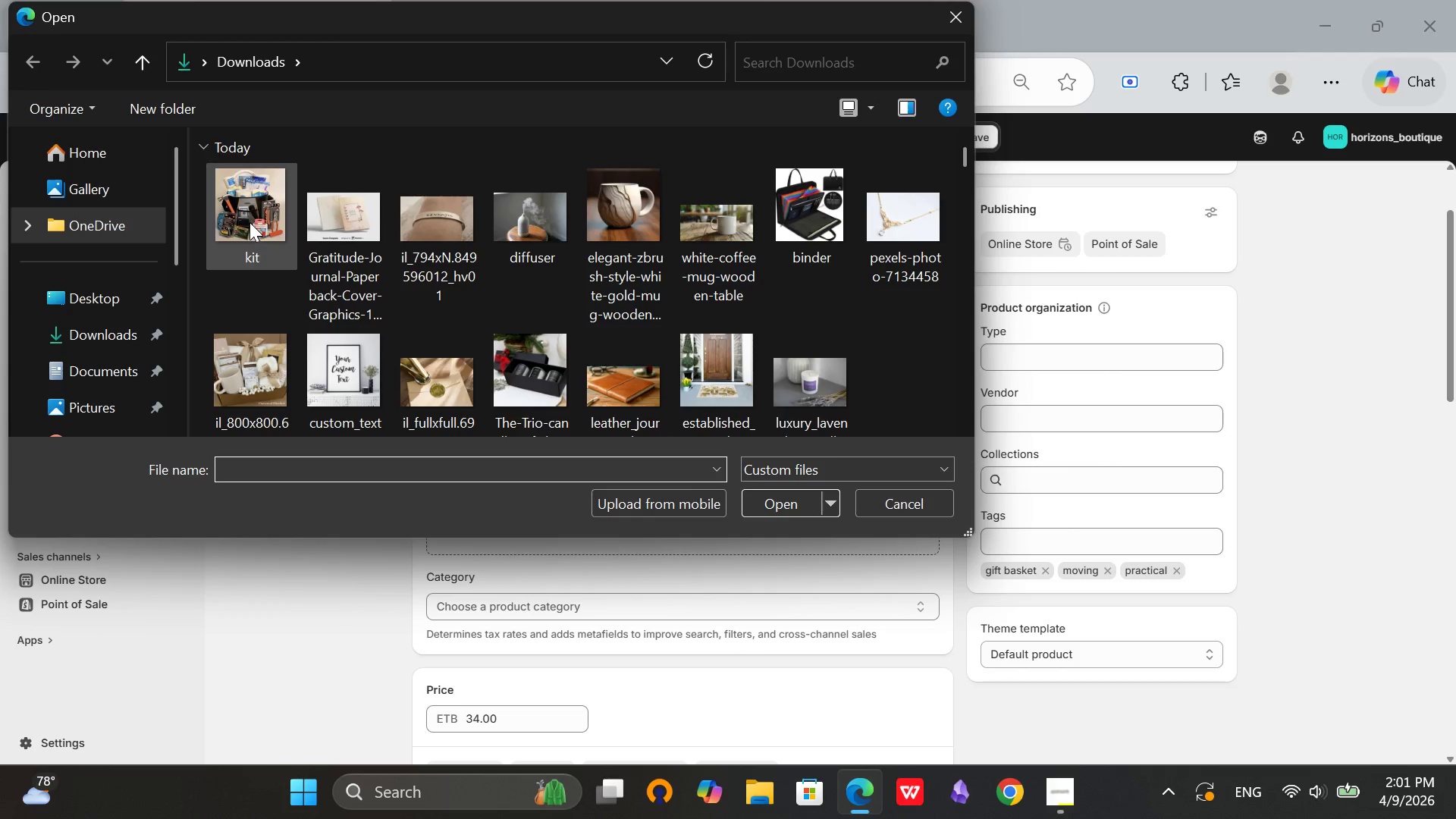 
double_click([255, 217])
 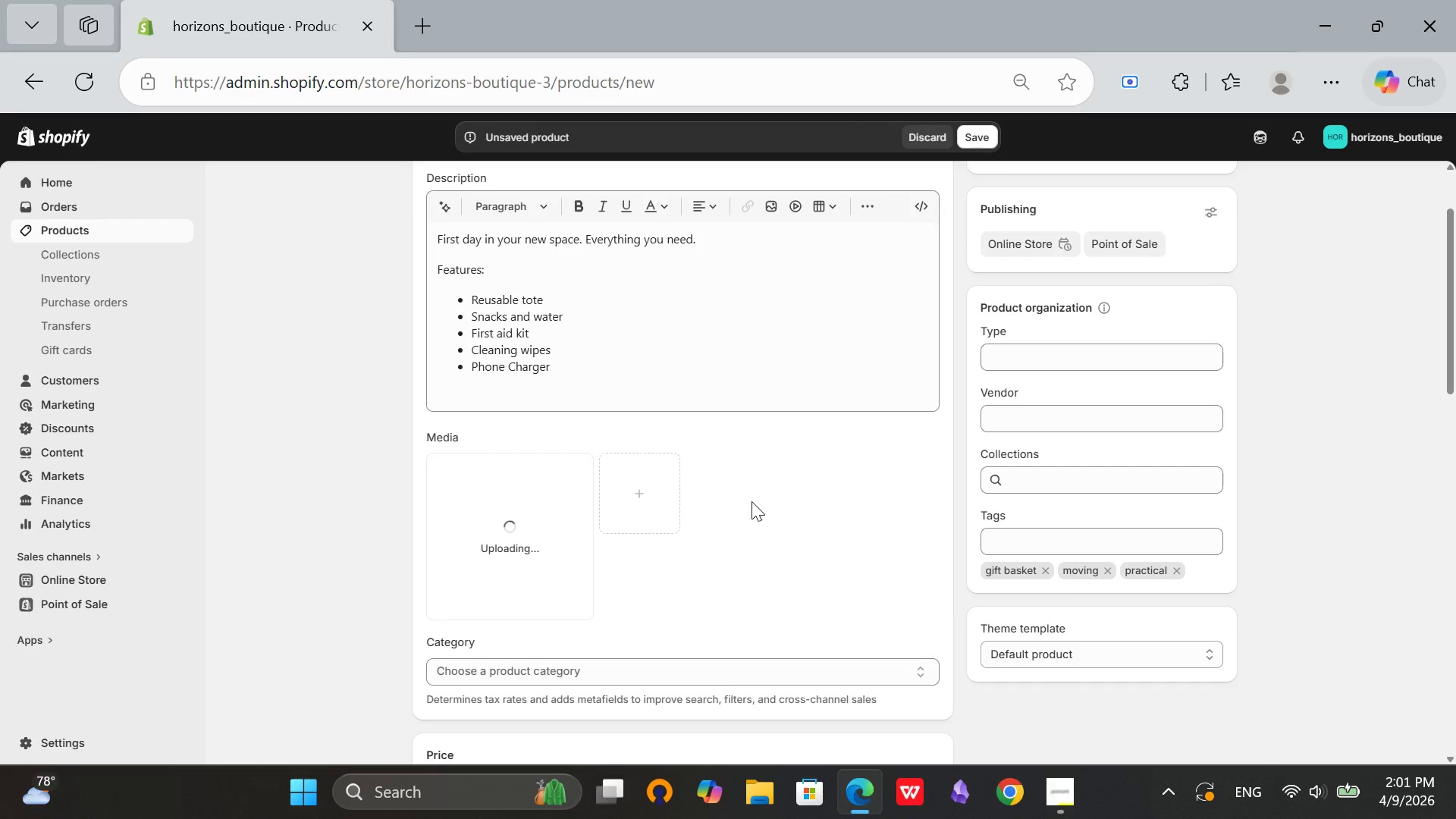 
scroll: coordinate [746, 513], scroll_direction: down, amount: 3.0
 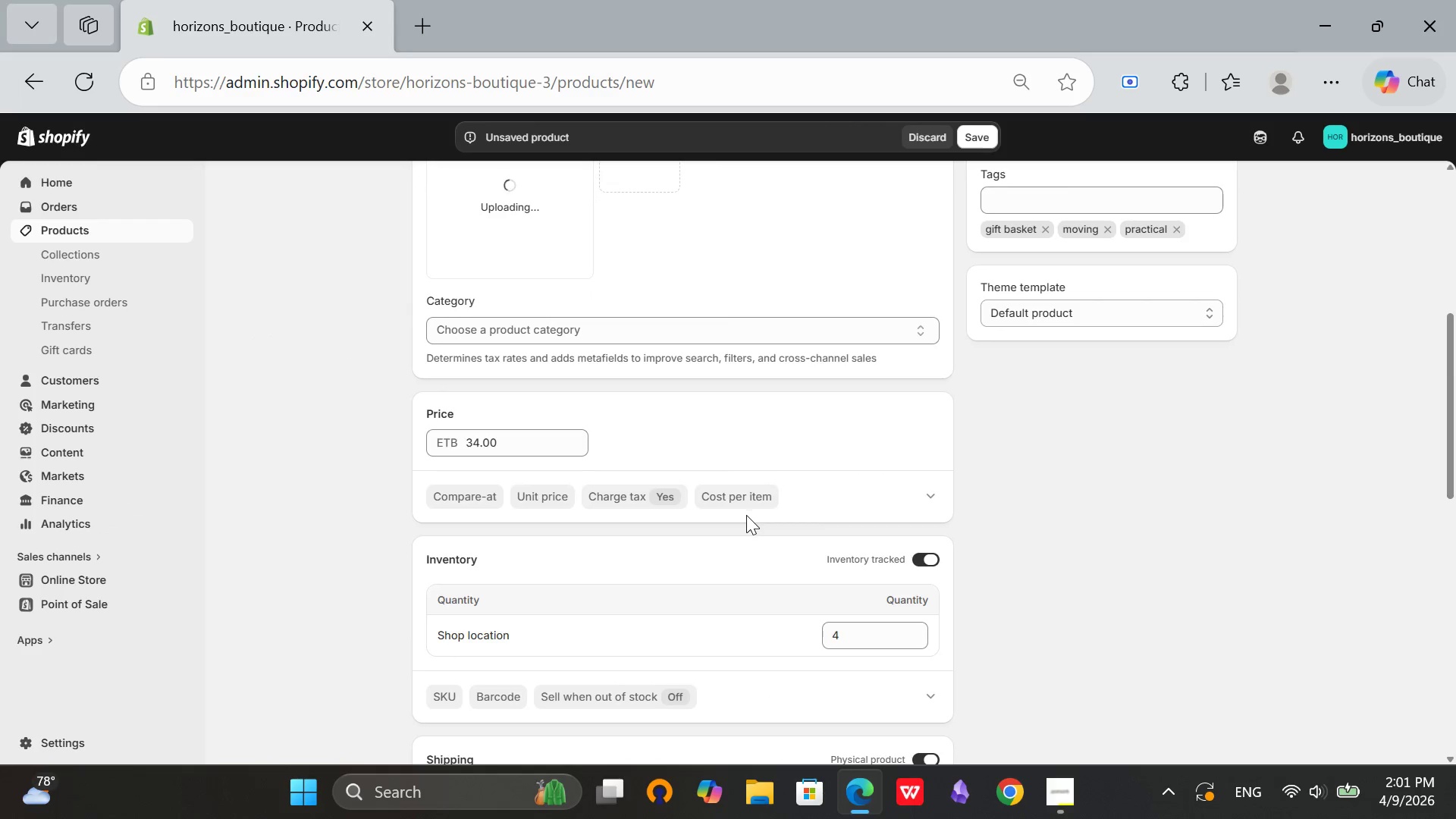 
scroll: coordinate [748, 515], scroll_direction: up, amount: 1.0
 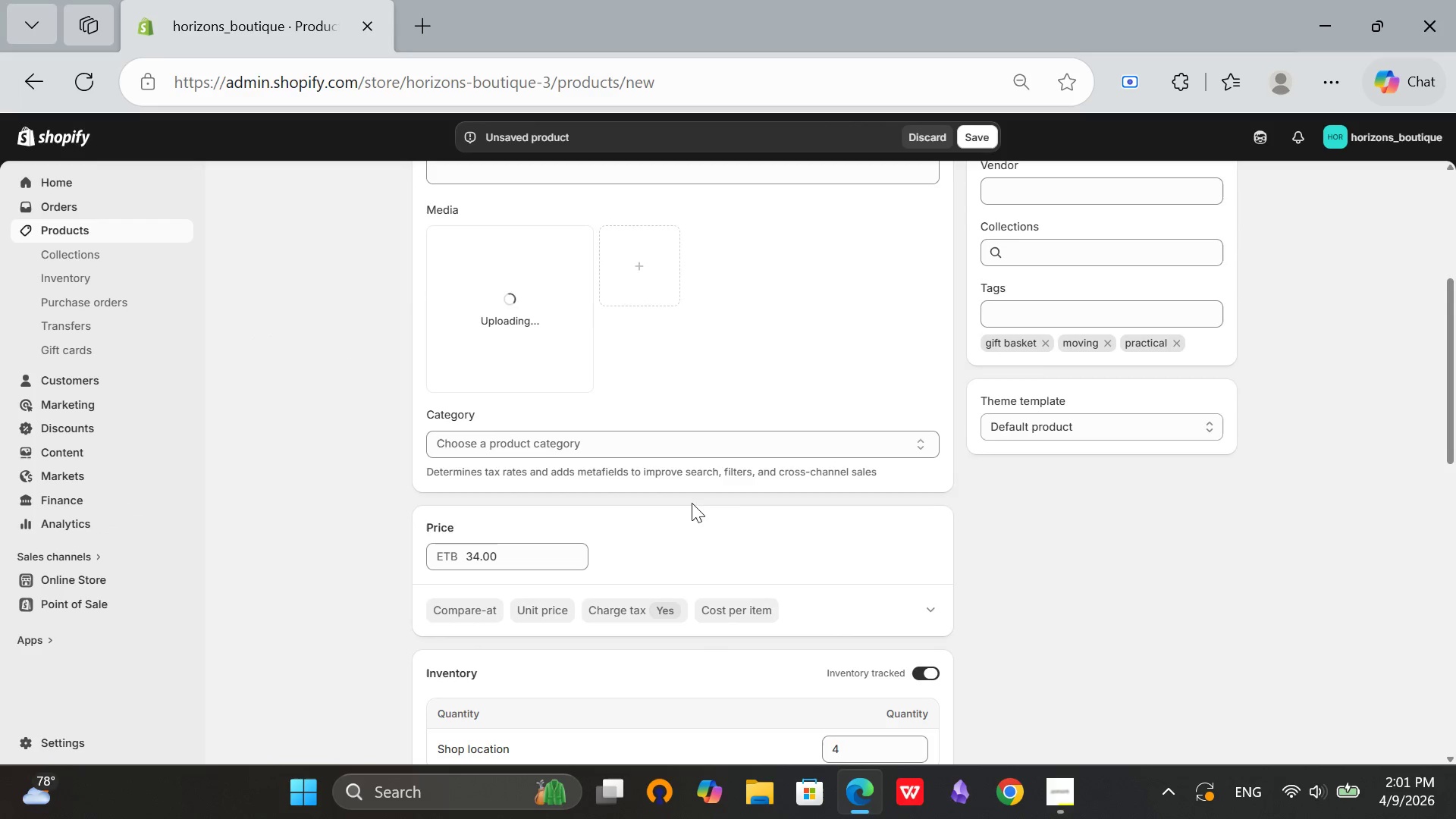 
scroll: coordinate [764, 564], scroll_direction: down, amount: 10.0
 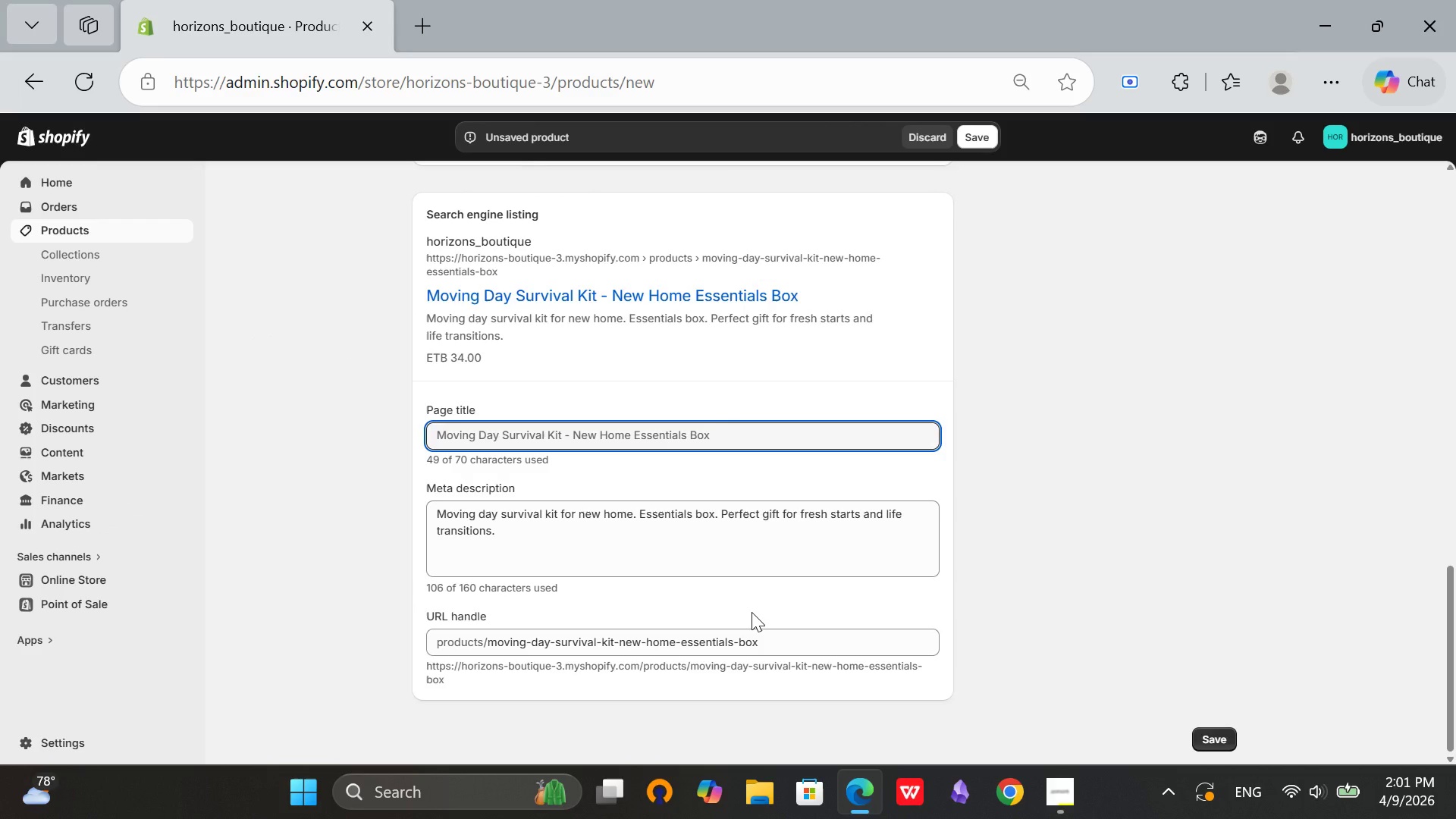 
scroll: coordinate [752, 611], scroll_direction: up, amount: 11.0
 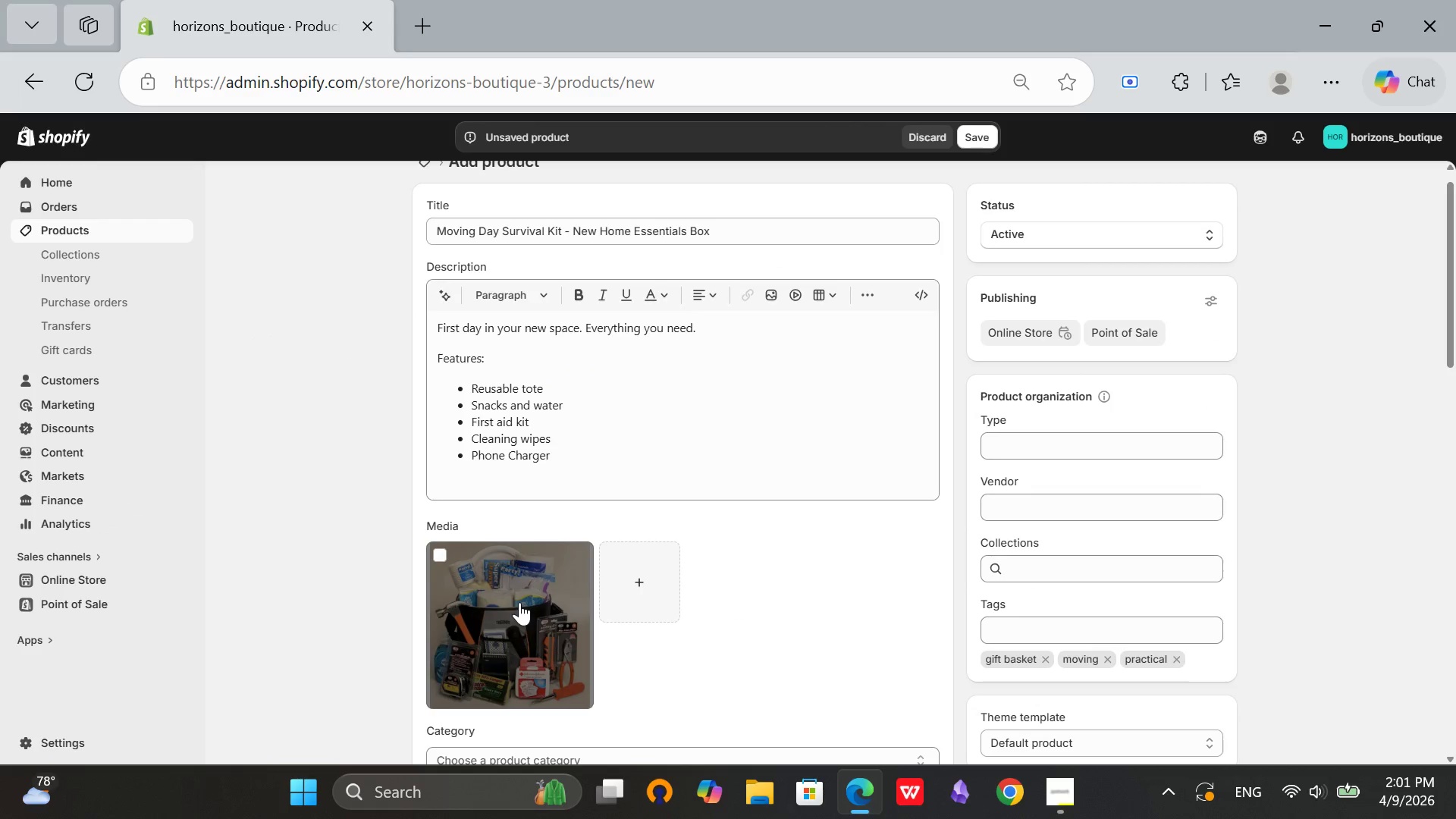 
left_click([509, 610])
 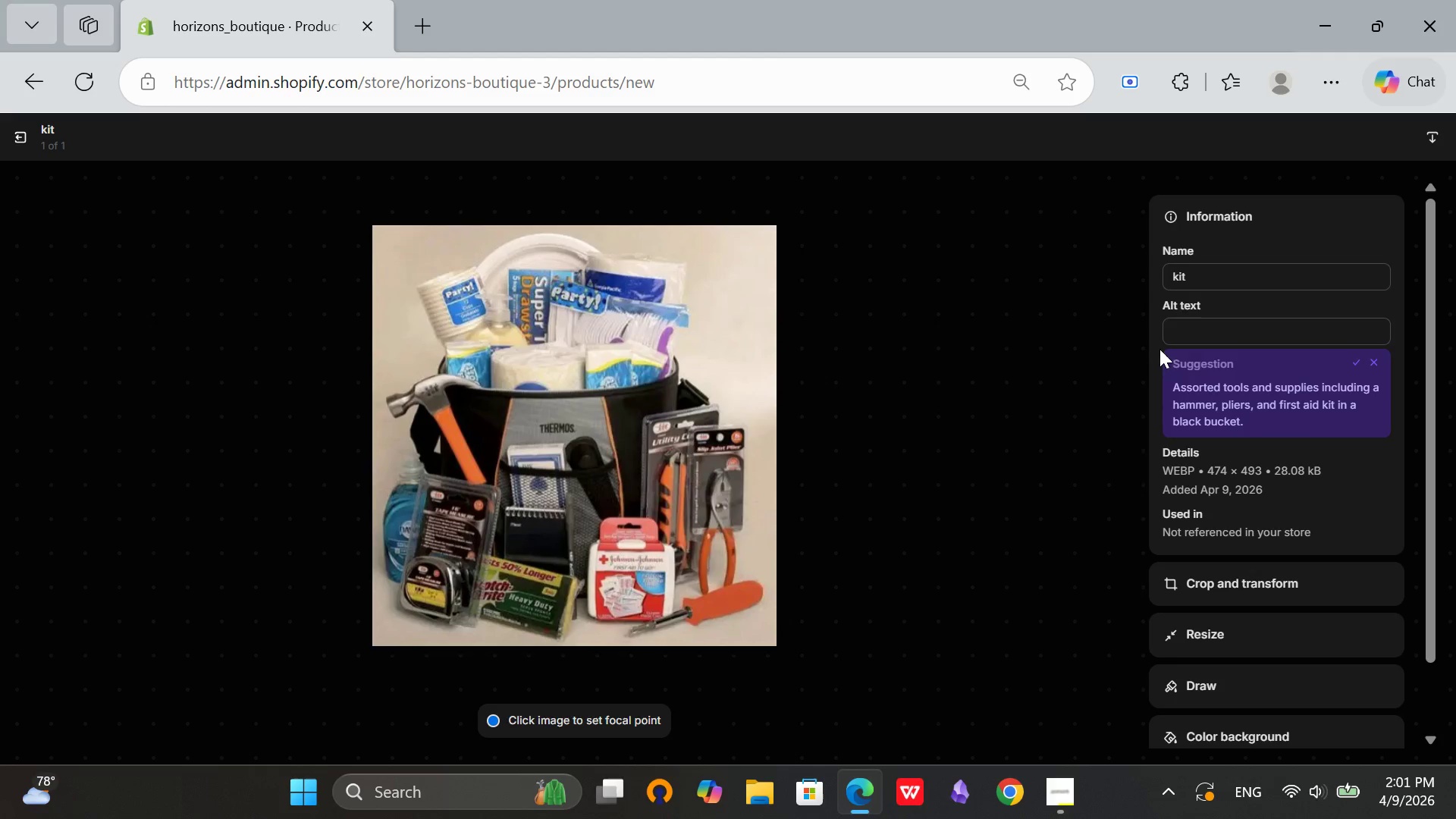 
left_click([1228, 324])
 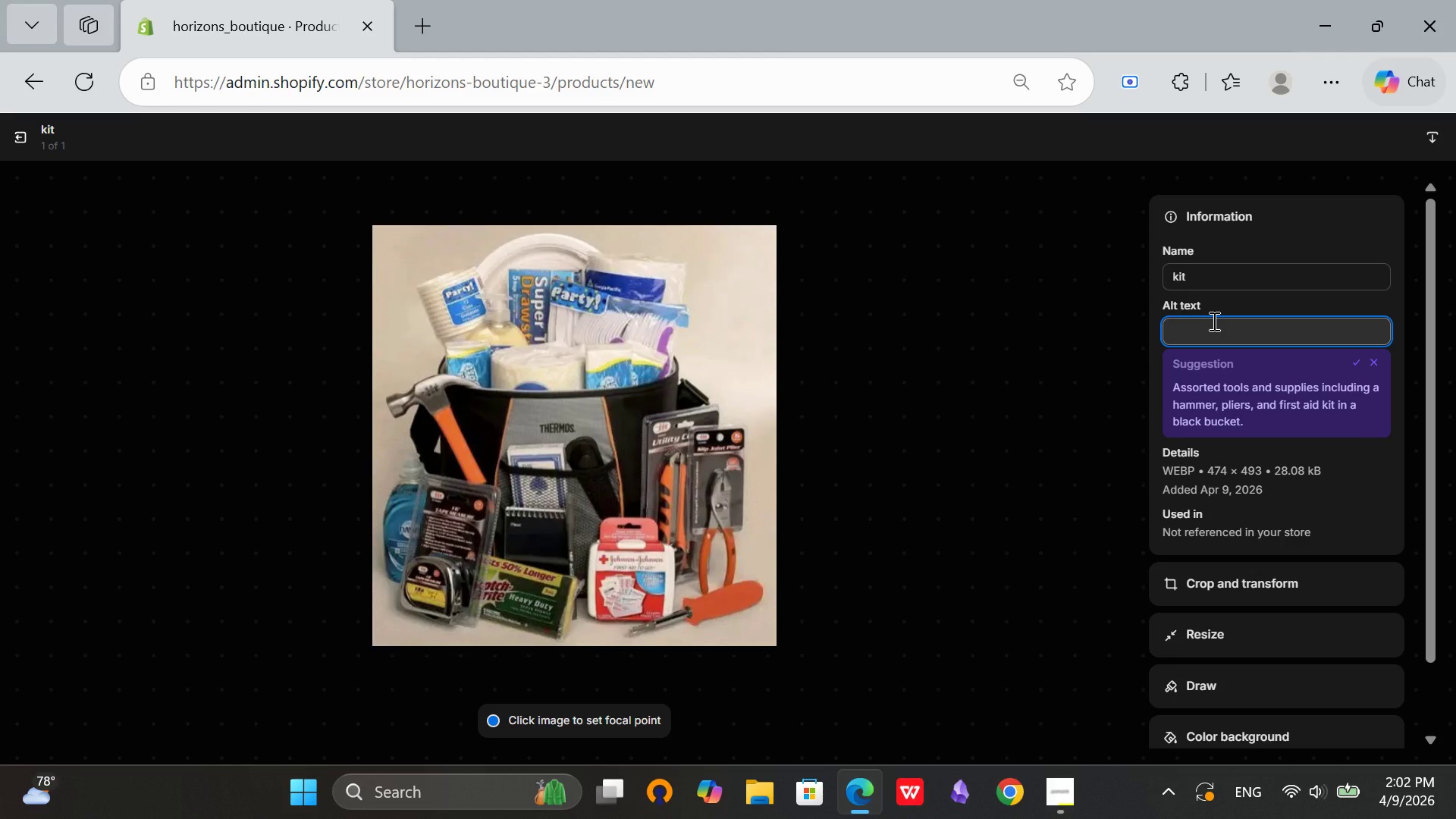 
wait(5.38)
 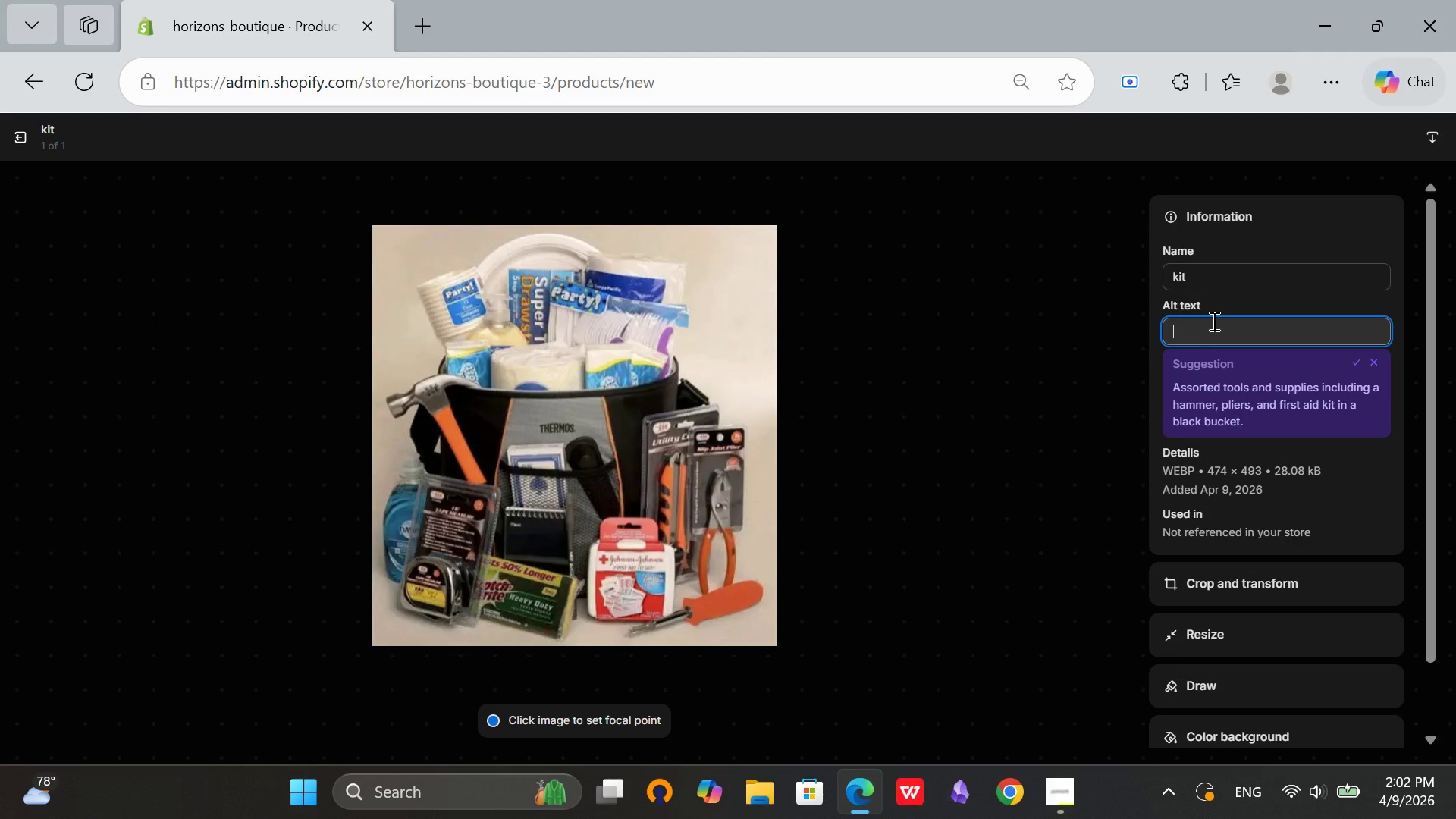 
type(Moving )
 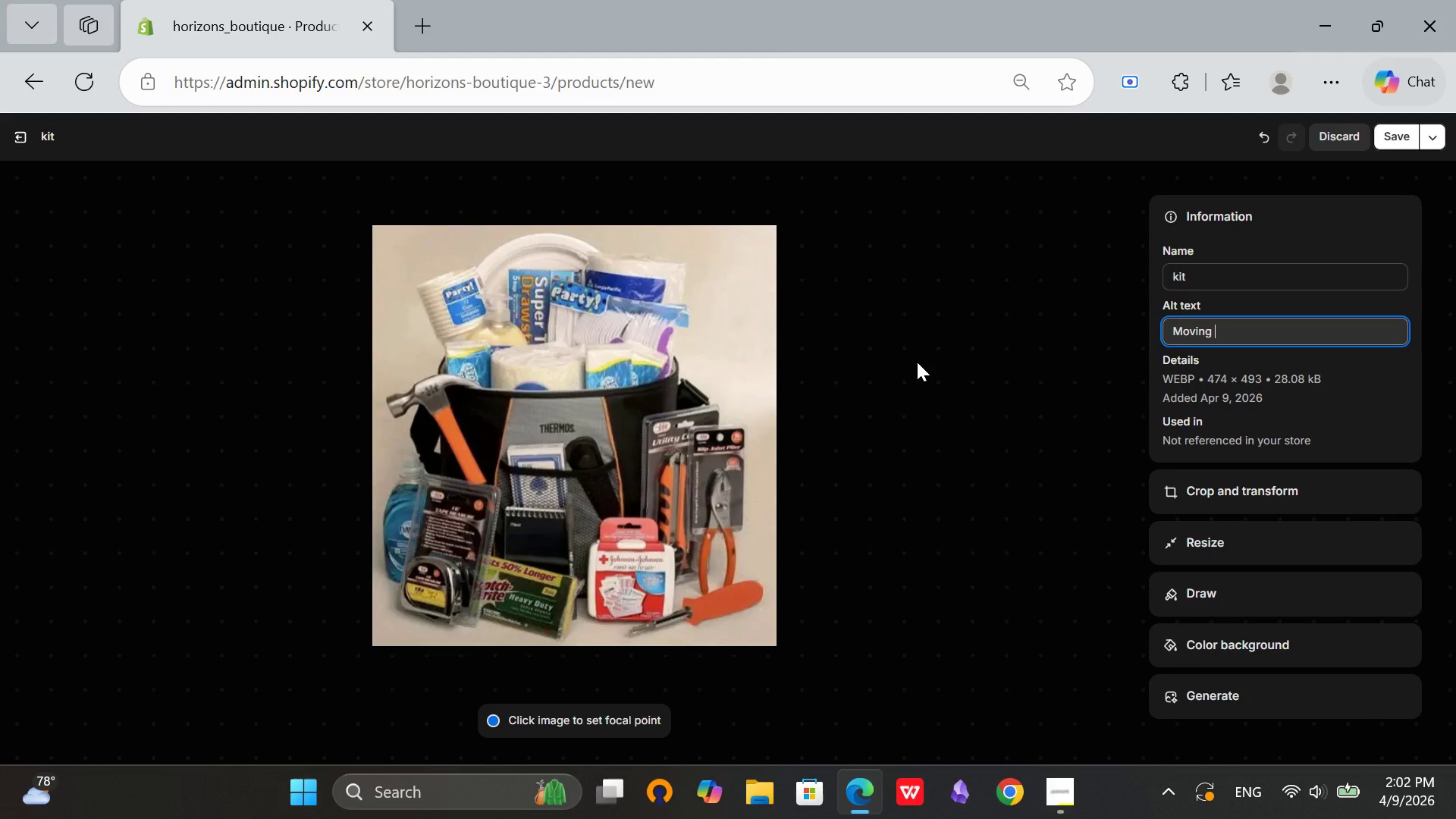 
type(day survival ki)
key(Backspace)
type(it with bad and supplies)
 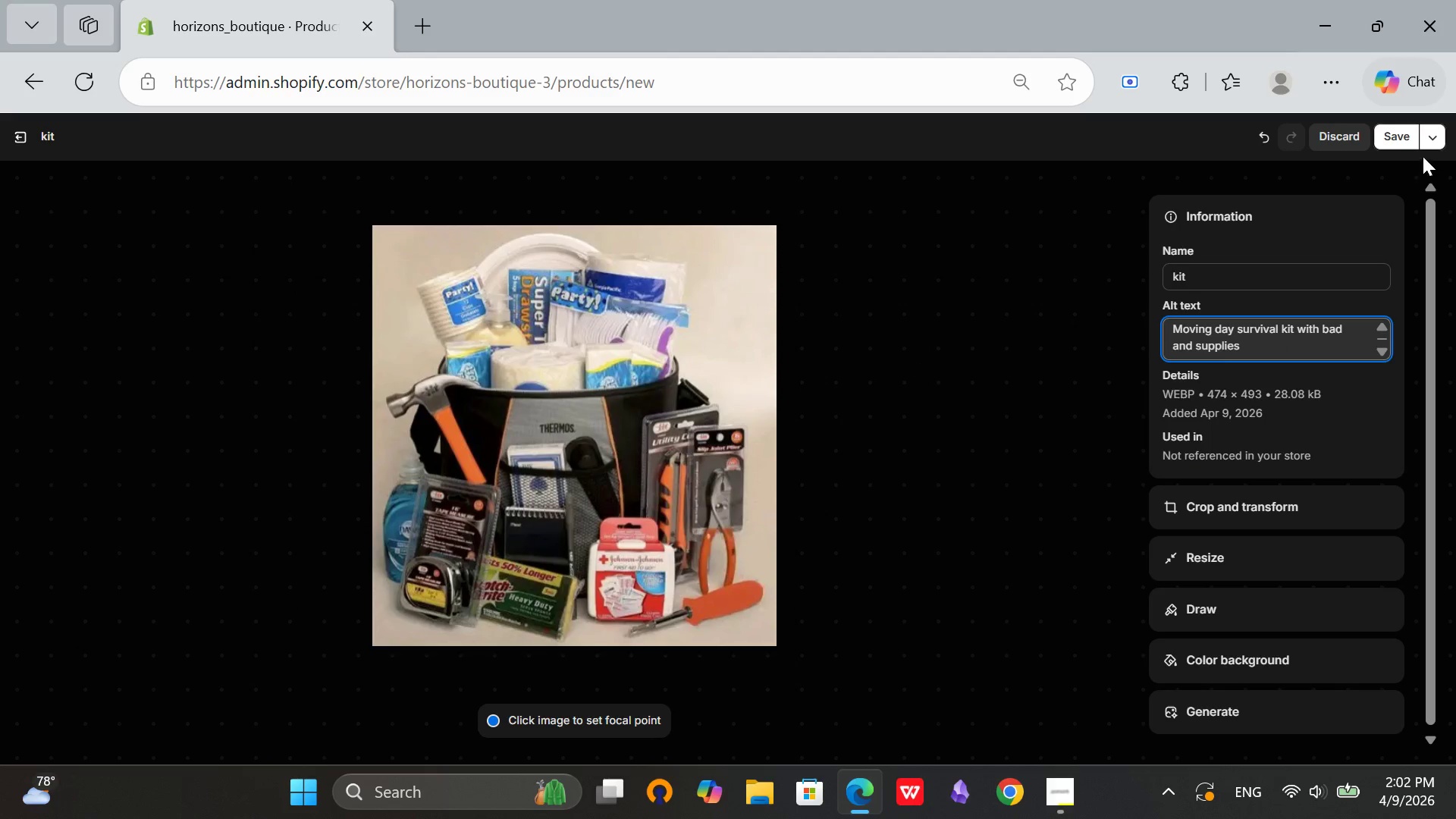 
left_click([1404, 136])
 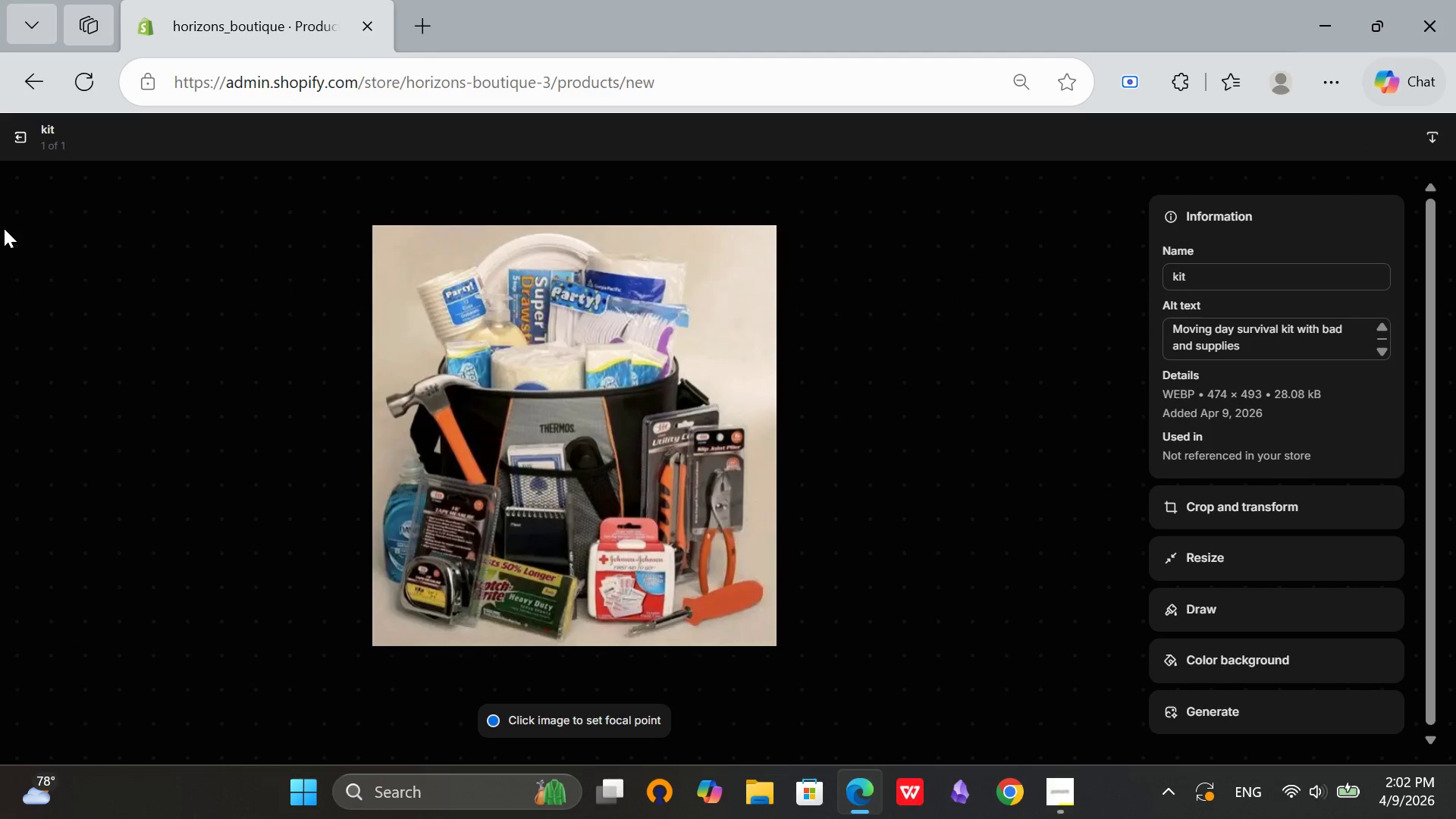 
left_click([24, 127])
 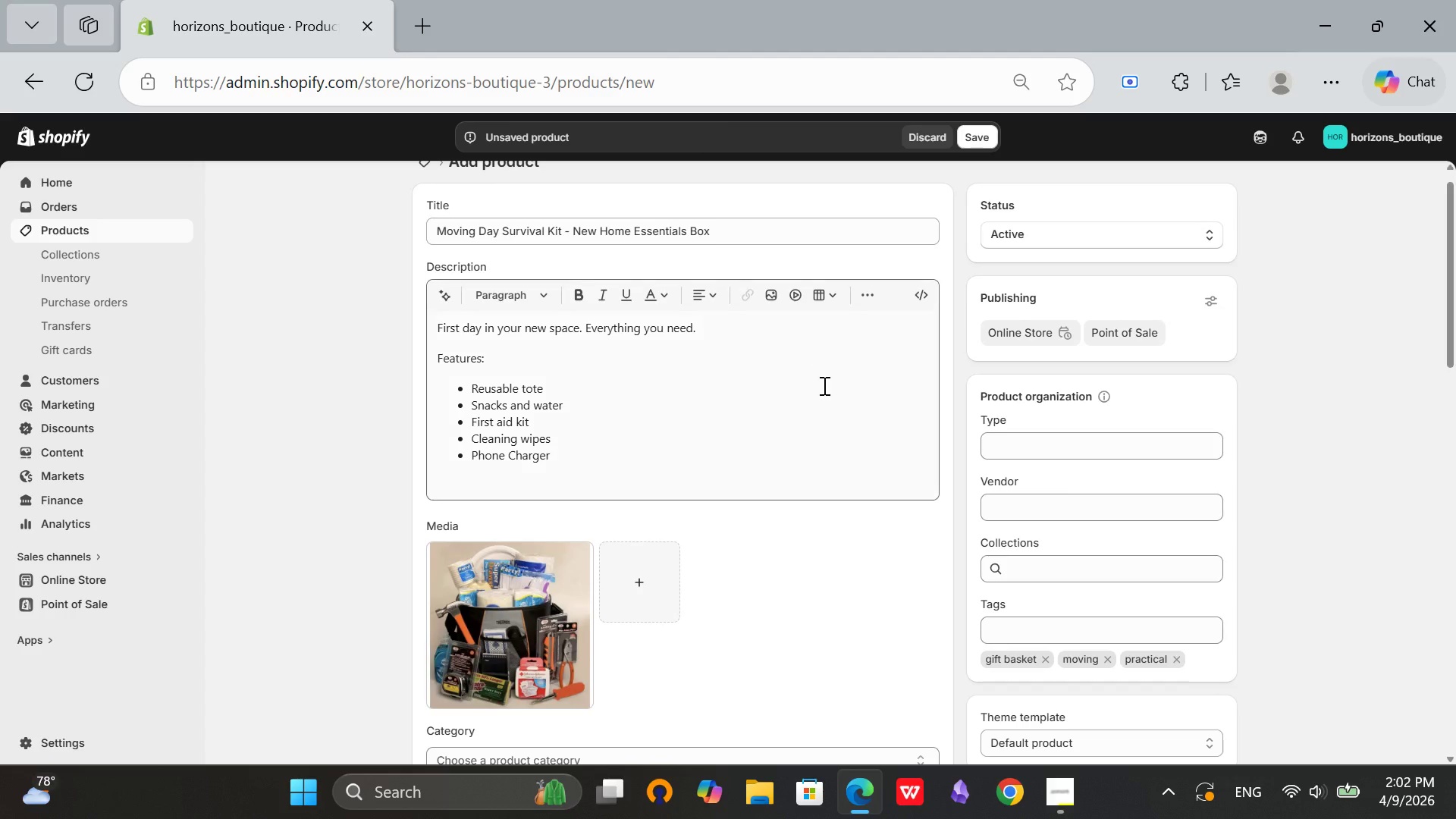 
scroll: coordinate [926, 505], scroll_direction: down, amount: 14.0
 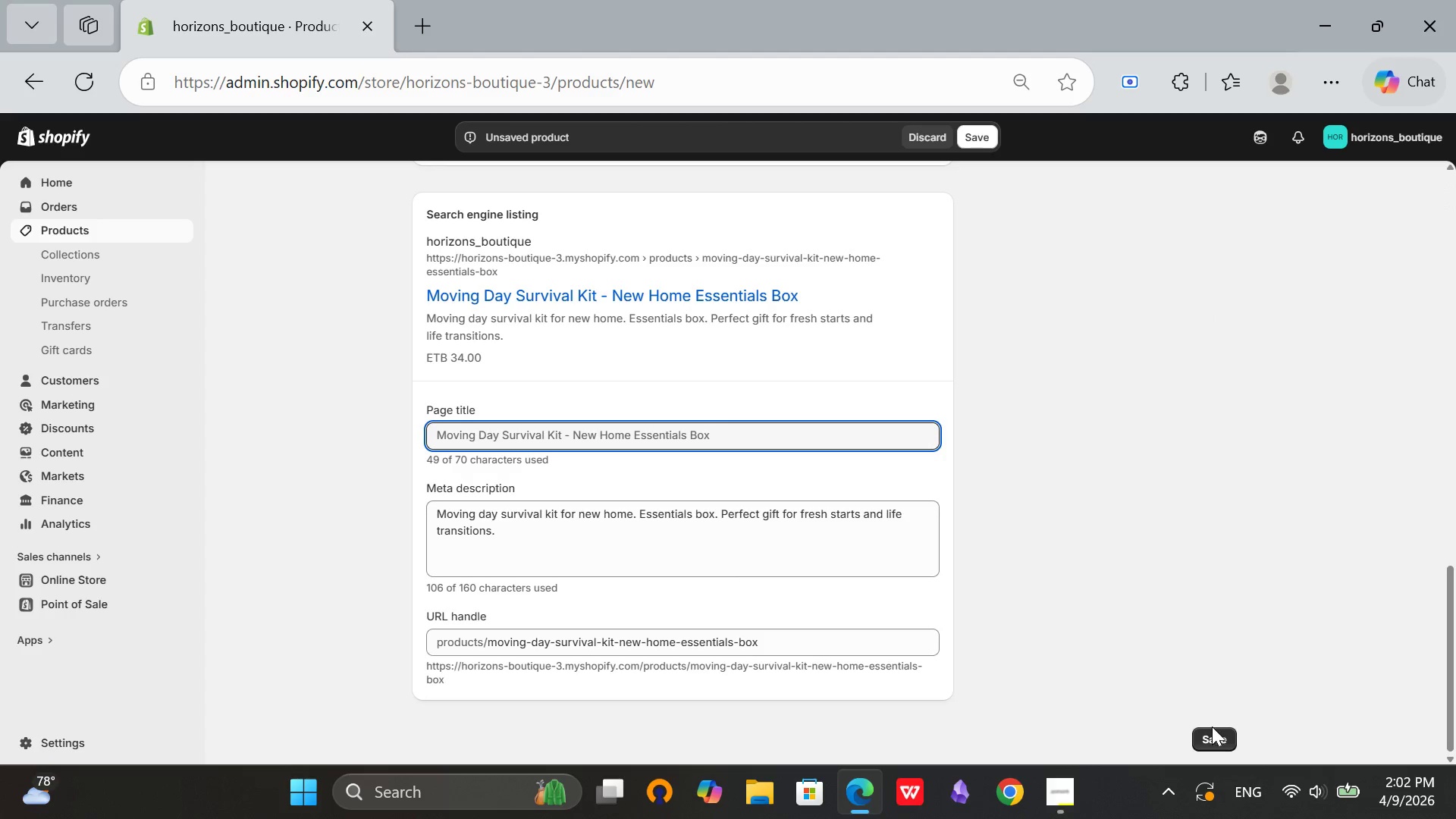 
left_click([1212, 736])
 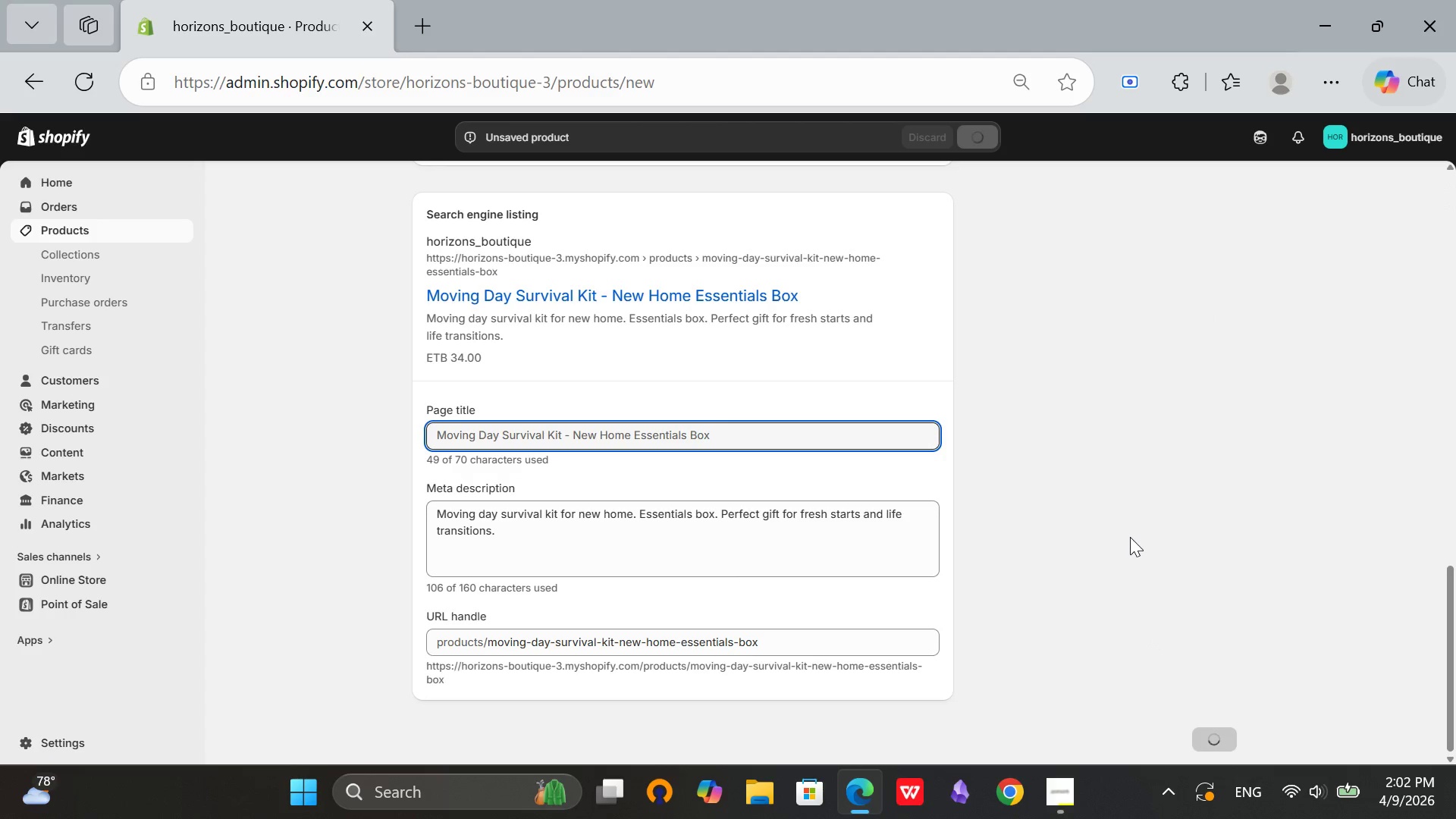 
mouse_move([1119, 512])
 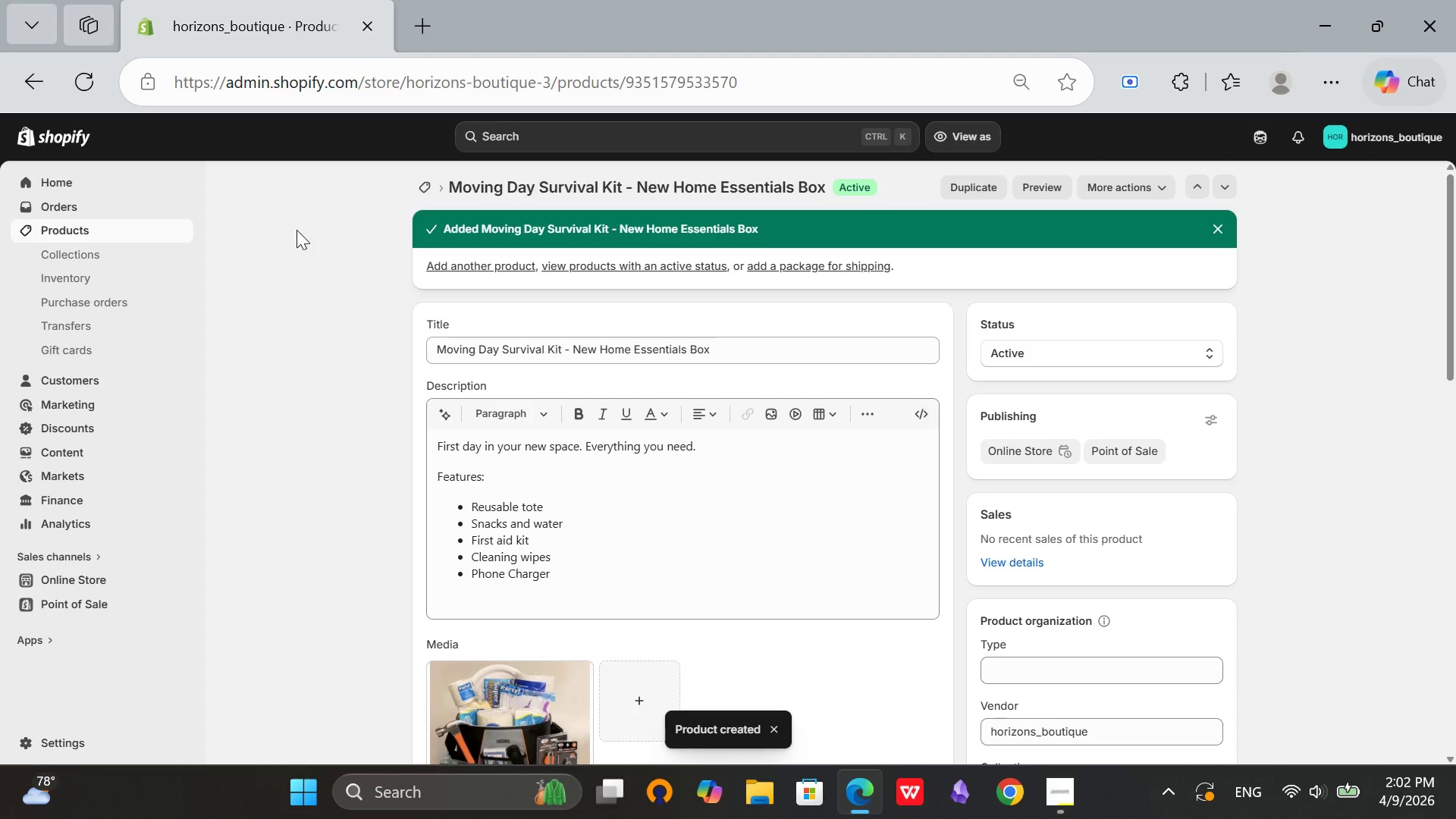 
left_click([56, 224])
 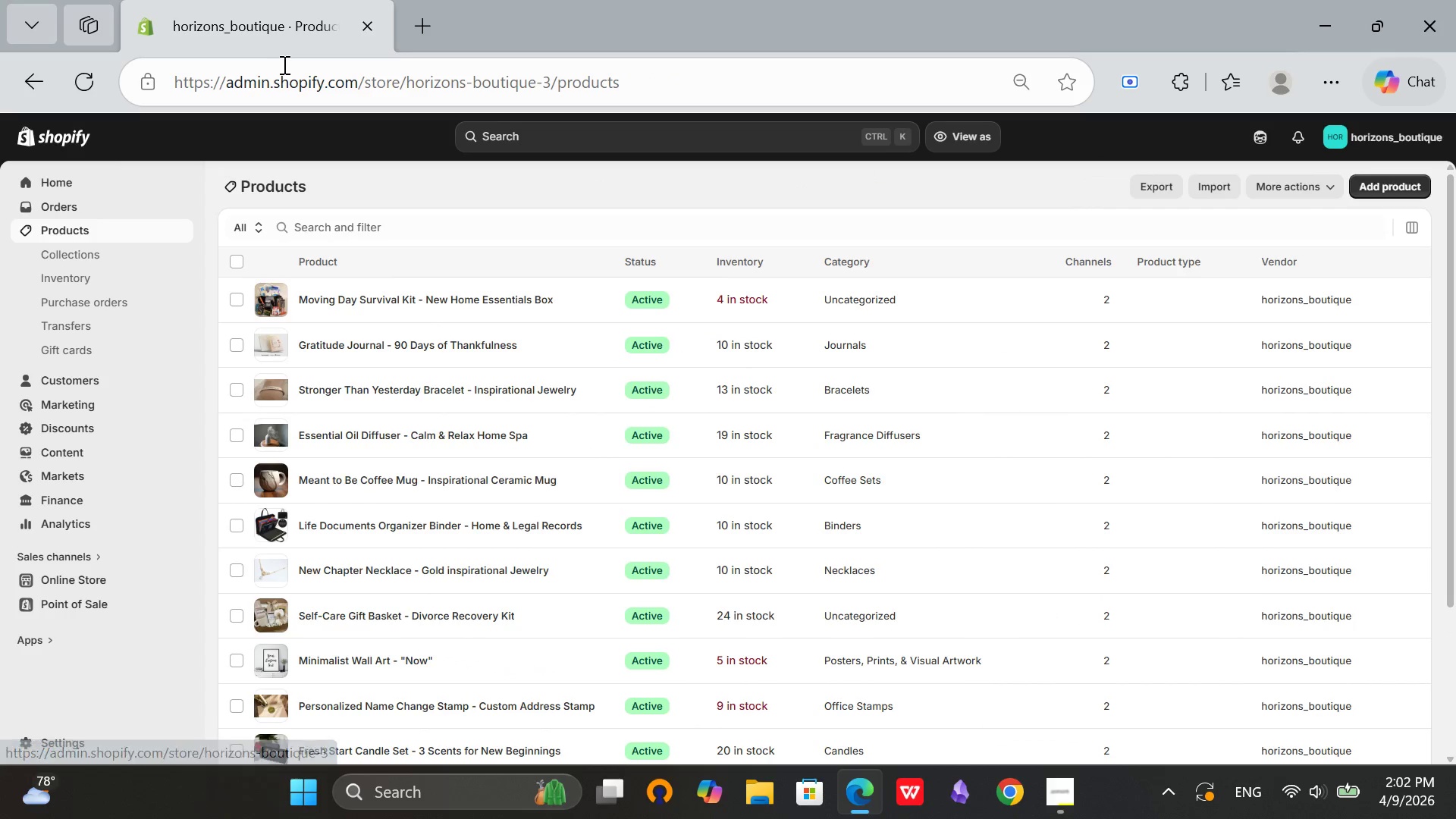 
left_click([386, 300])
 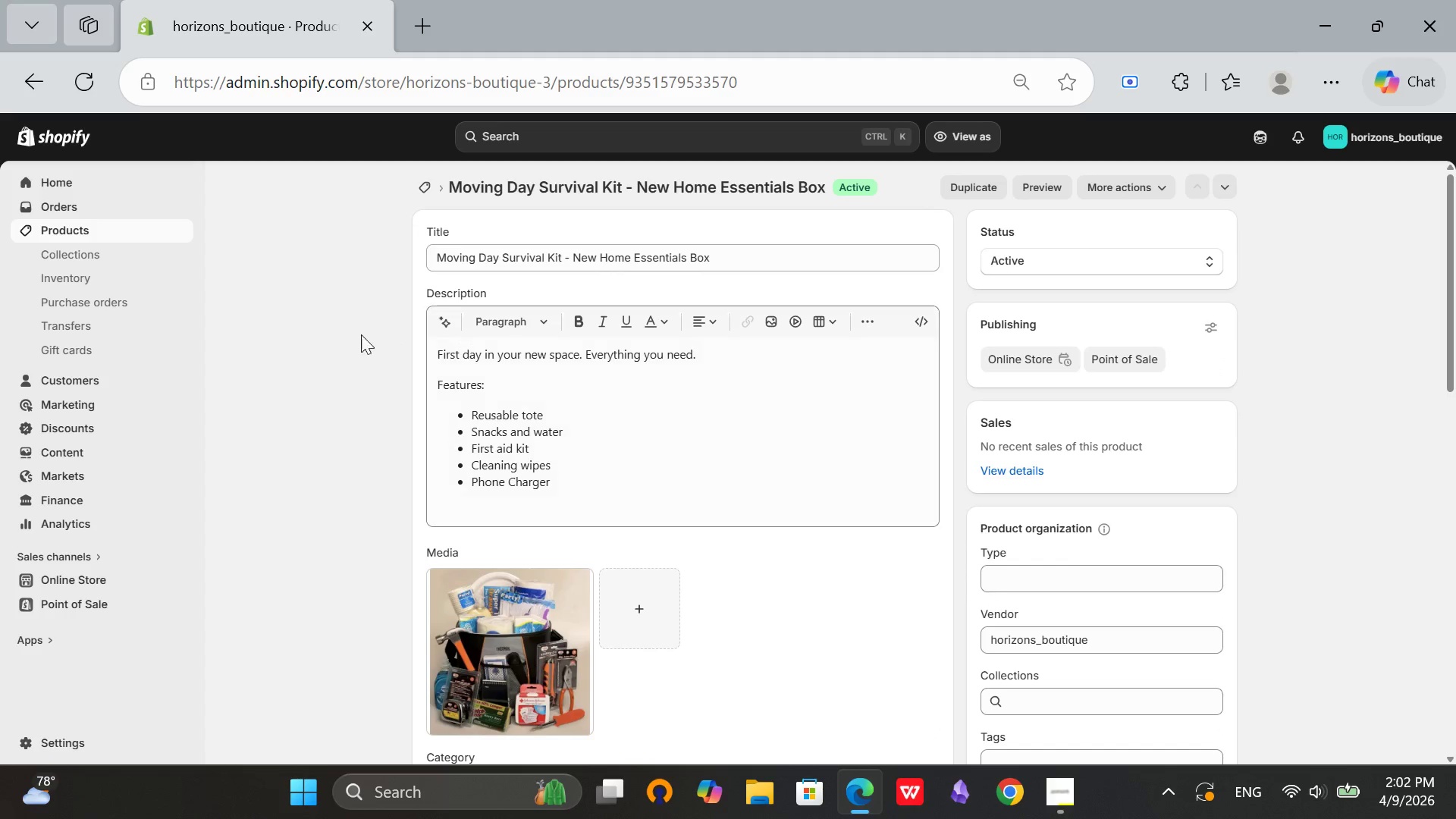 
left_click([74, 228])
 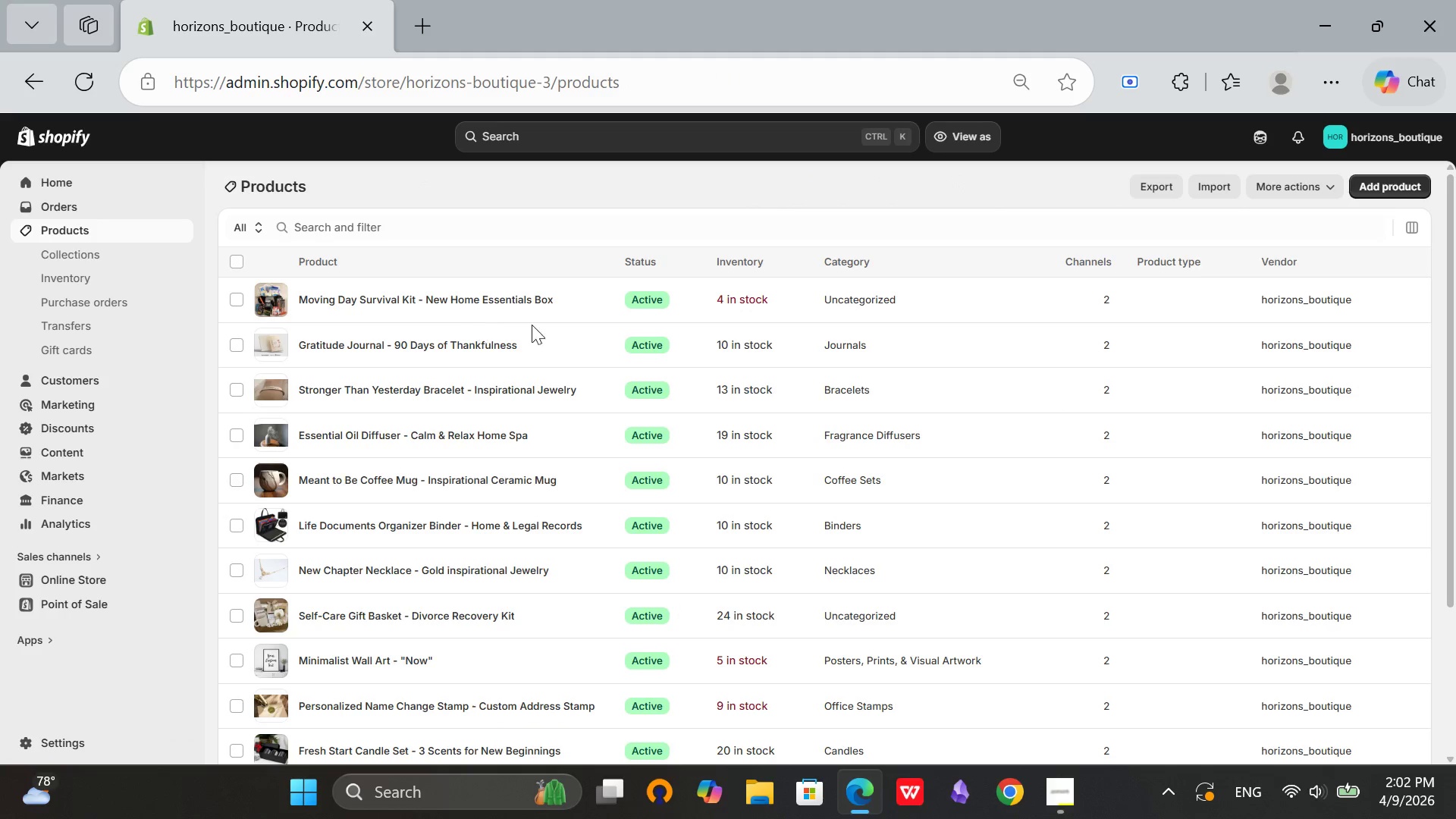 
scroll: coordinate [805, 284], scroll_direction: none, amount: 0.0
 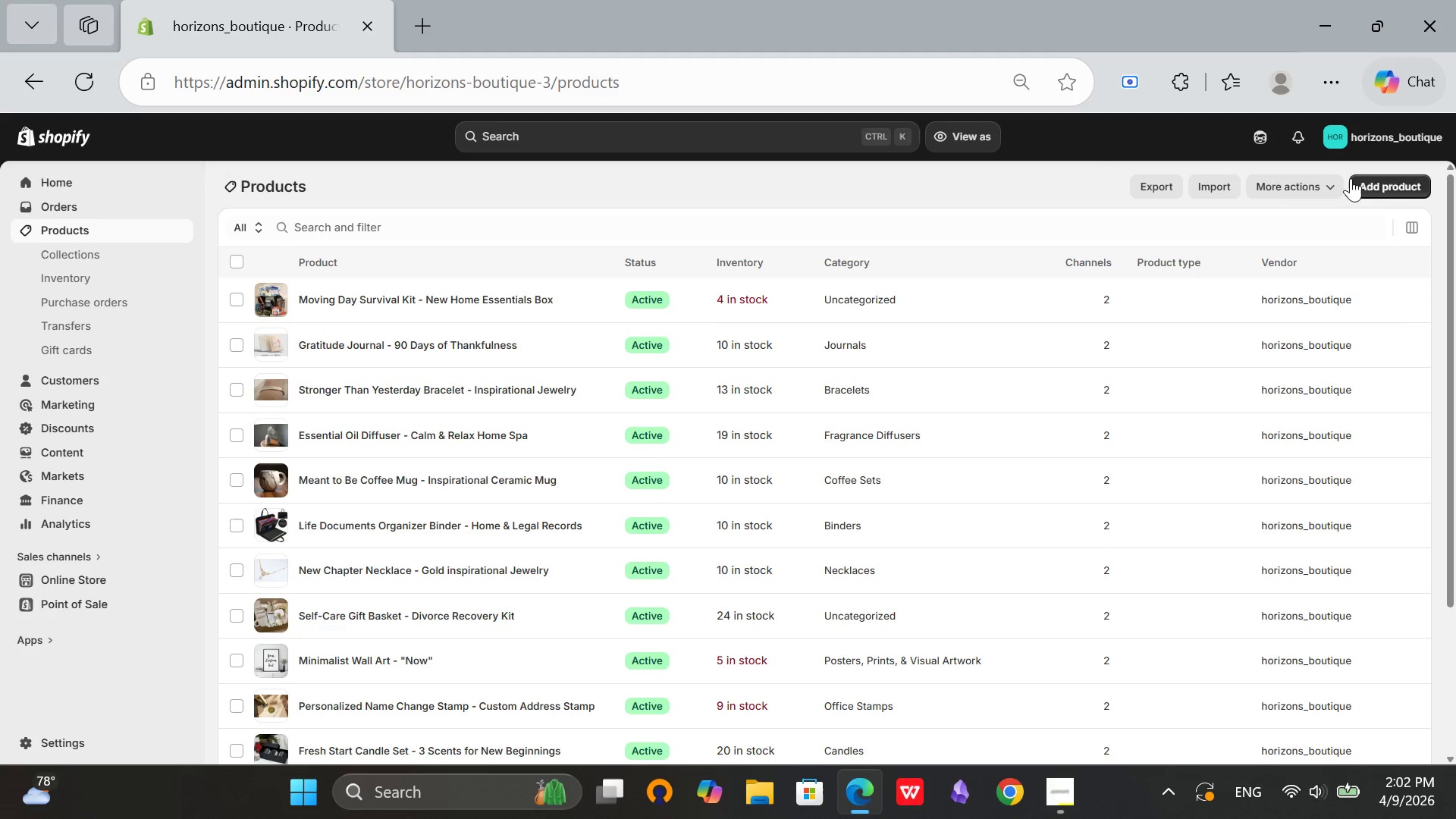 
left_click([1371, 183])
 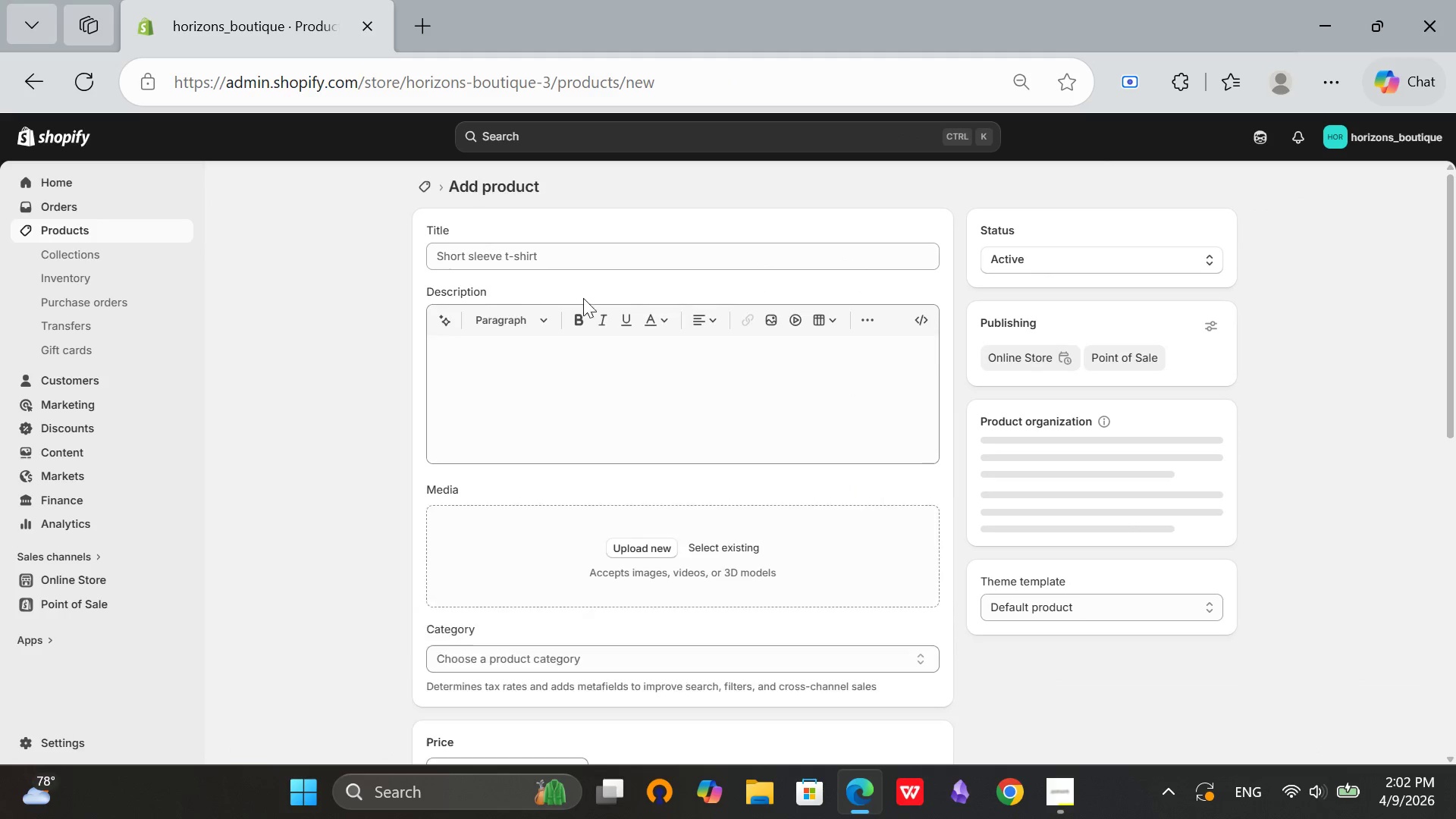 
left_click([501, 261])
 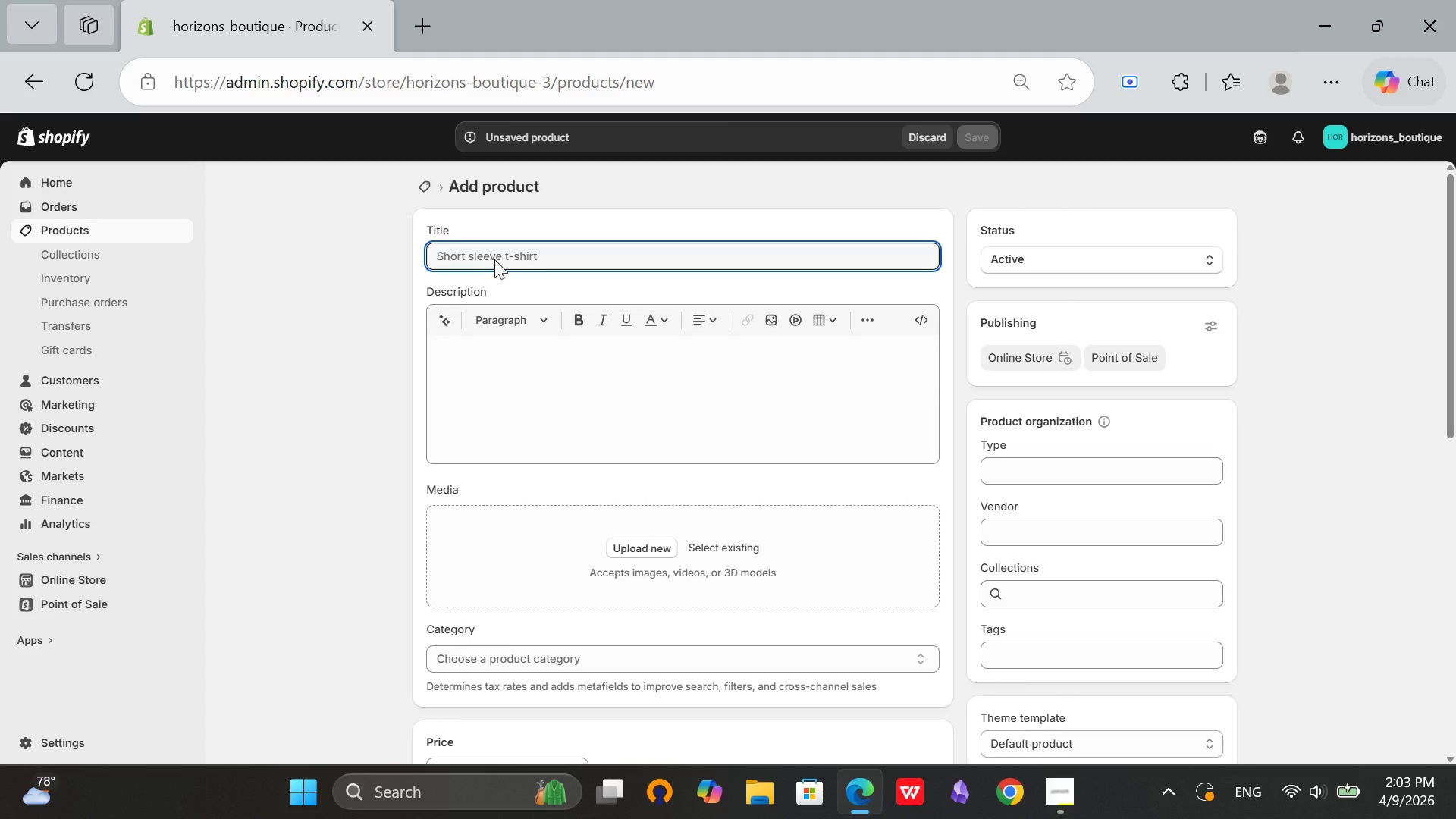 
type(She Believed)
 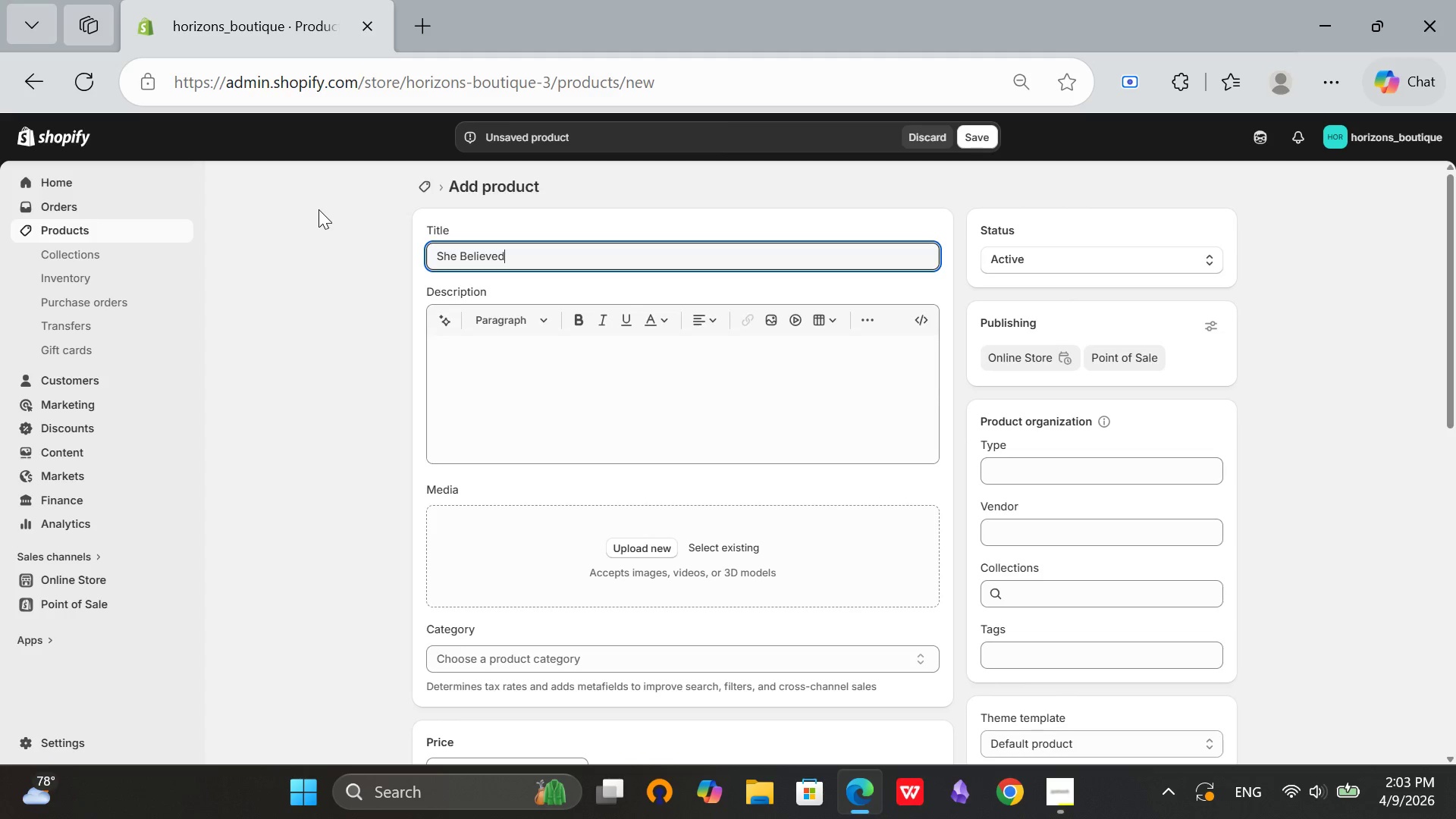 
type( She could Wall Art - Inspirationsl)
key(Backspace)
key(Backspace)
type(al Print)
 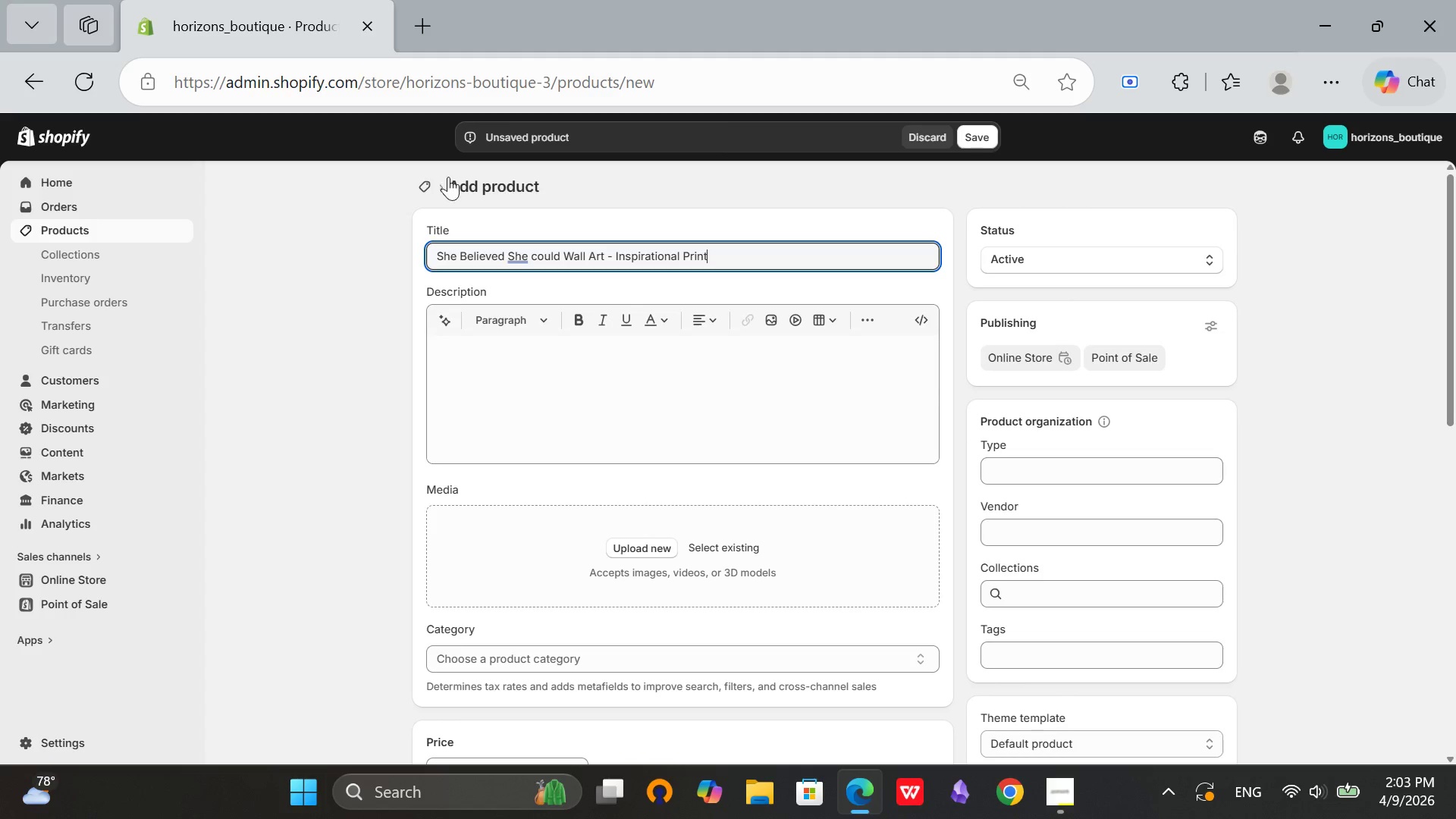 
left_click([1035, 654])
 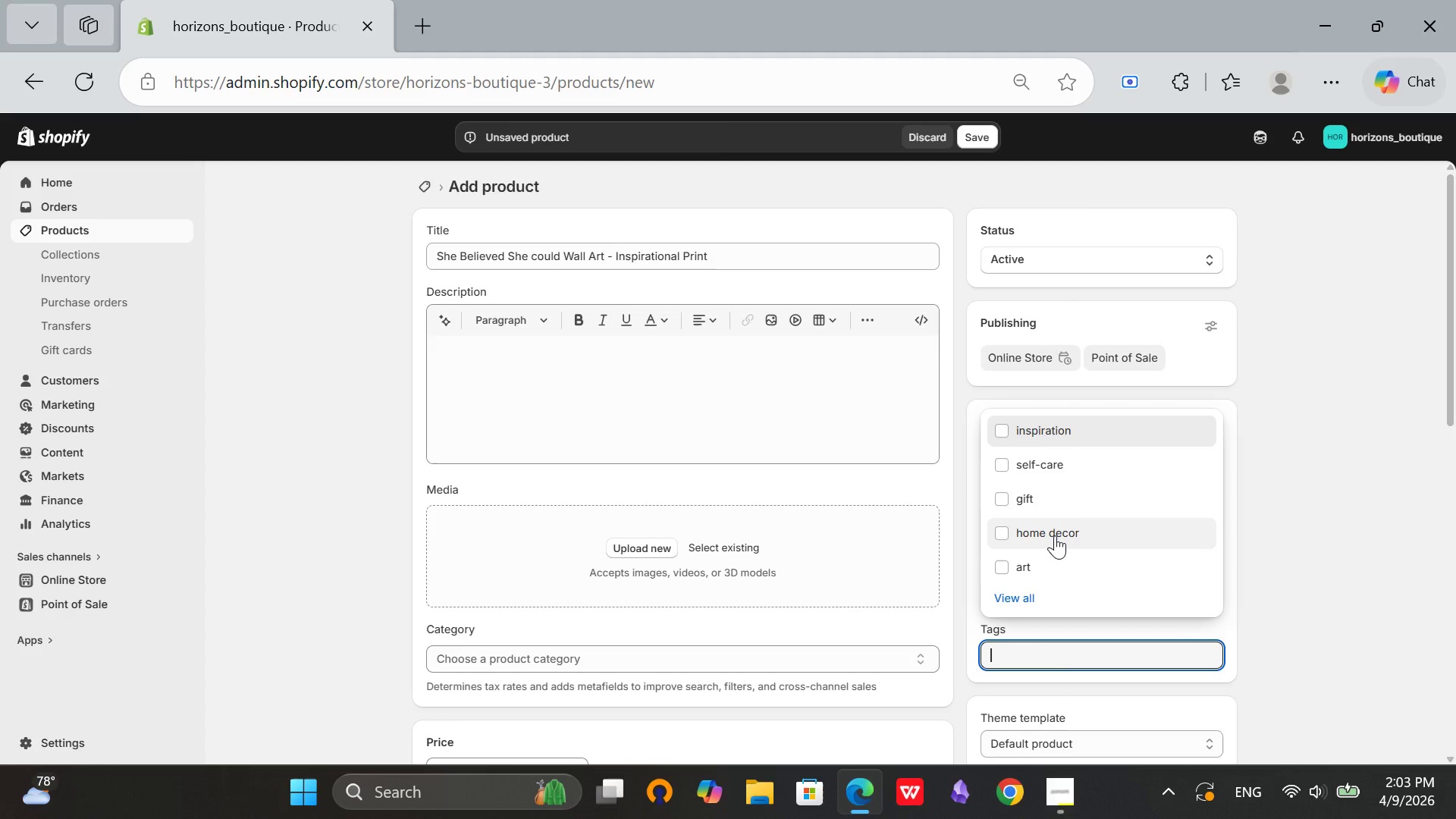 
left_click([1055, 535])
 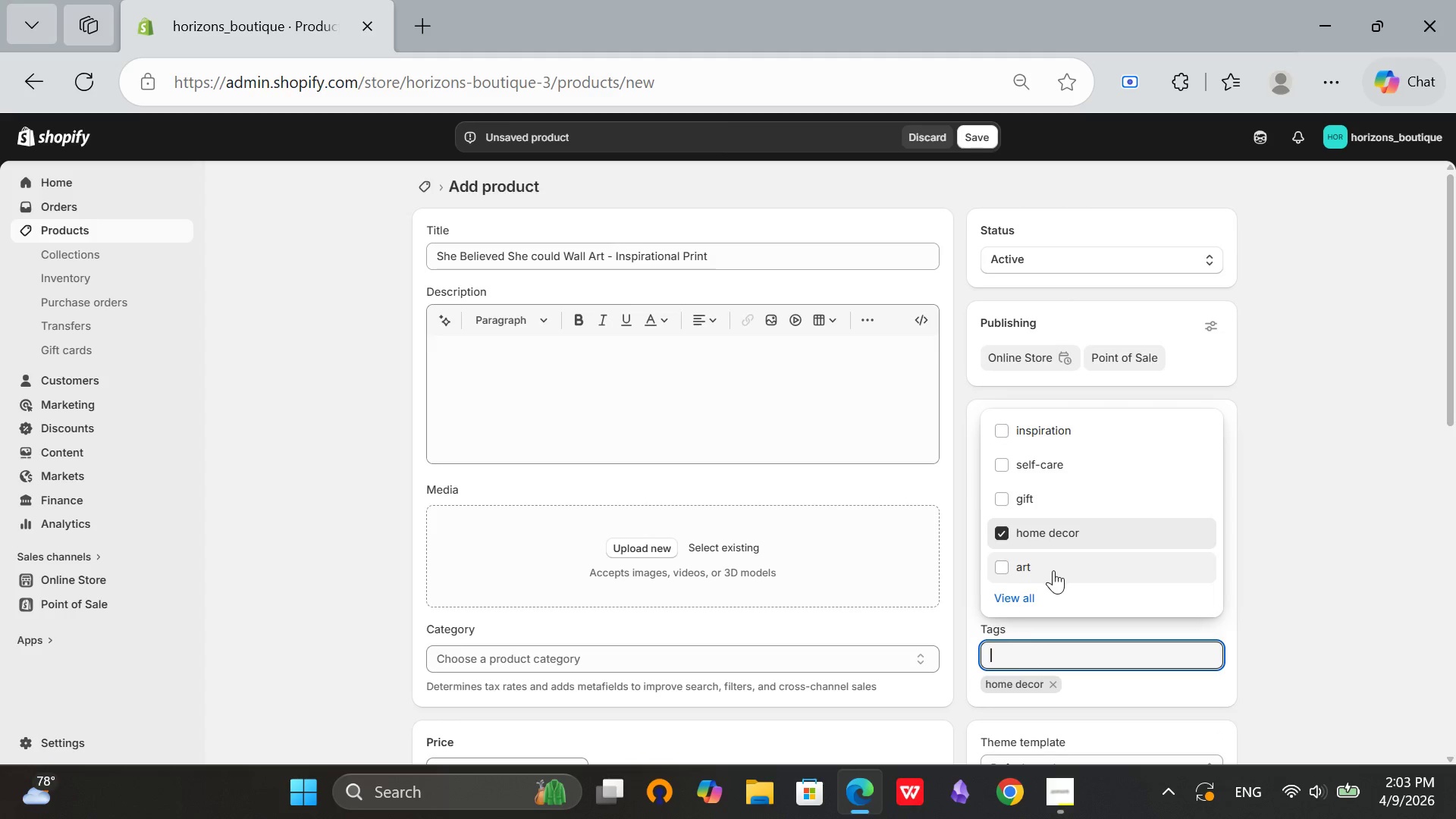 
left_click([1053, 570])
 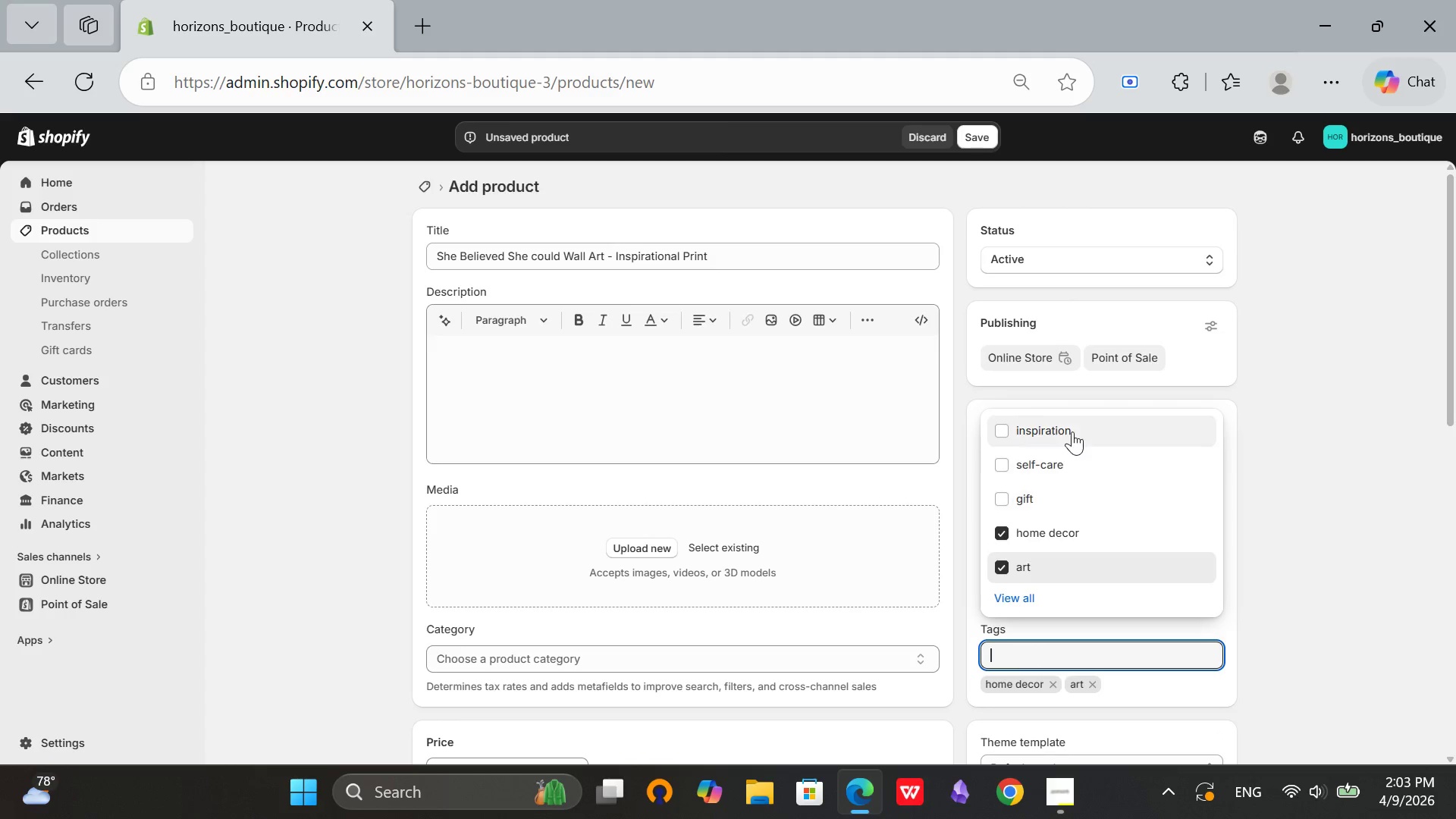 
left_click([1072, 427])
 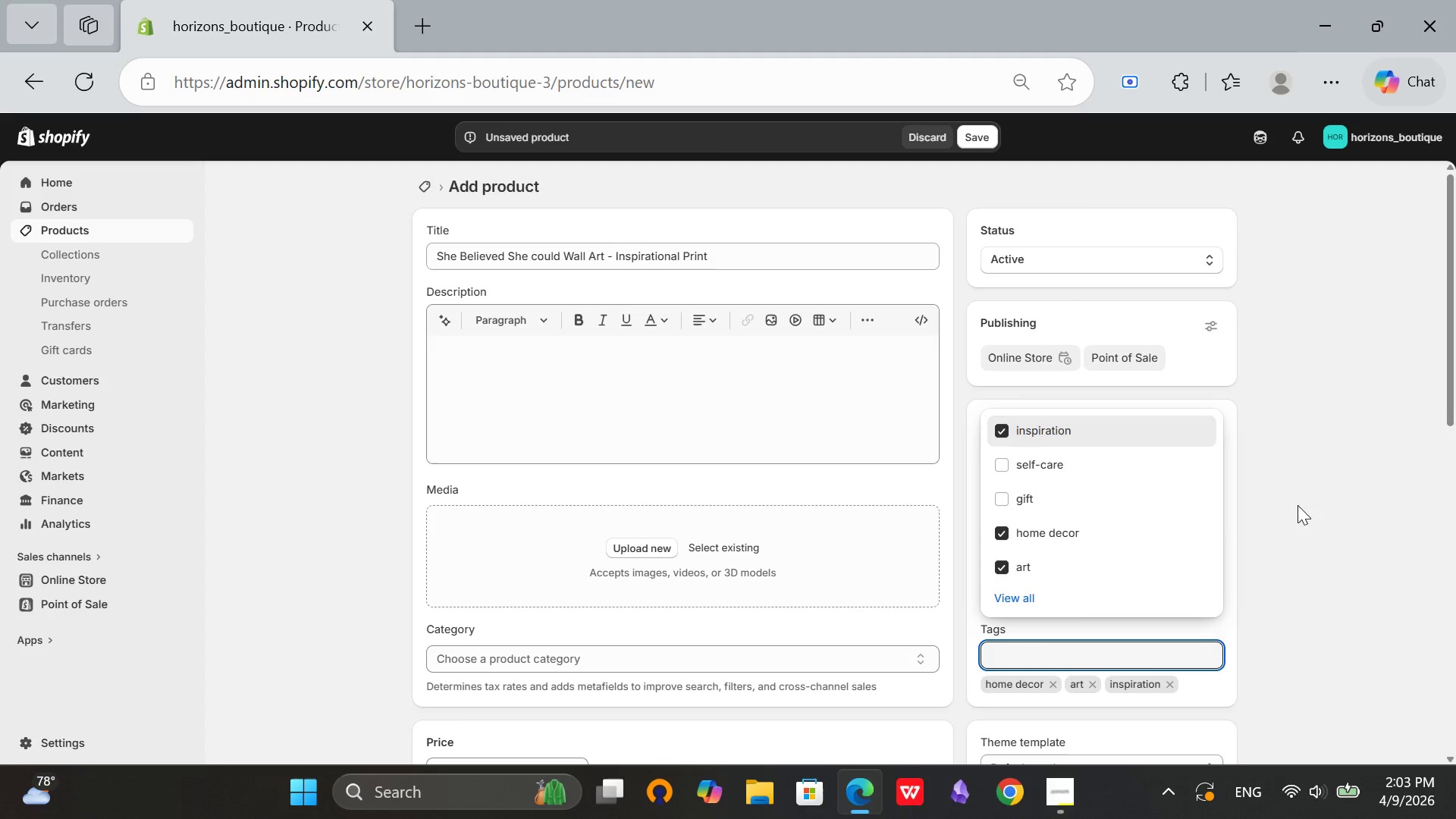 
left_click([1302, 510])
 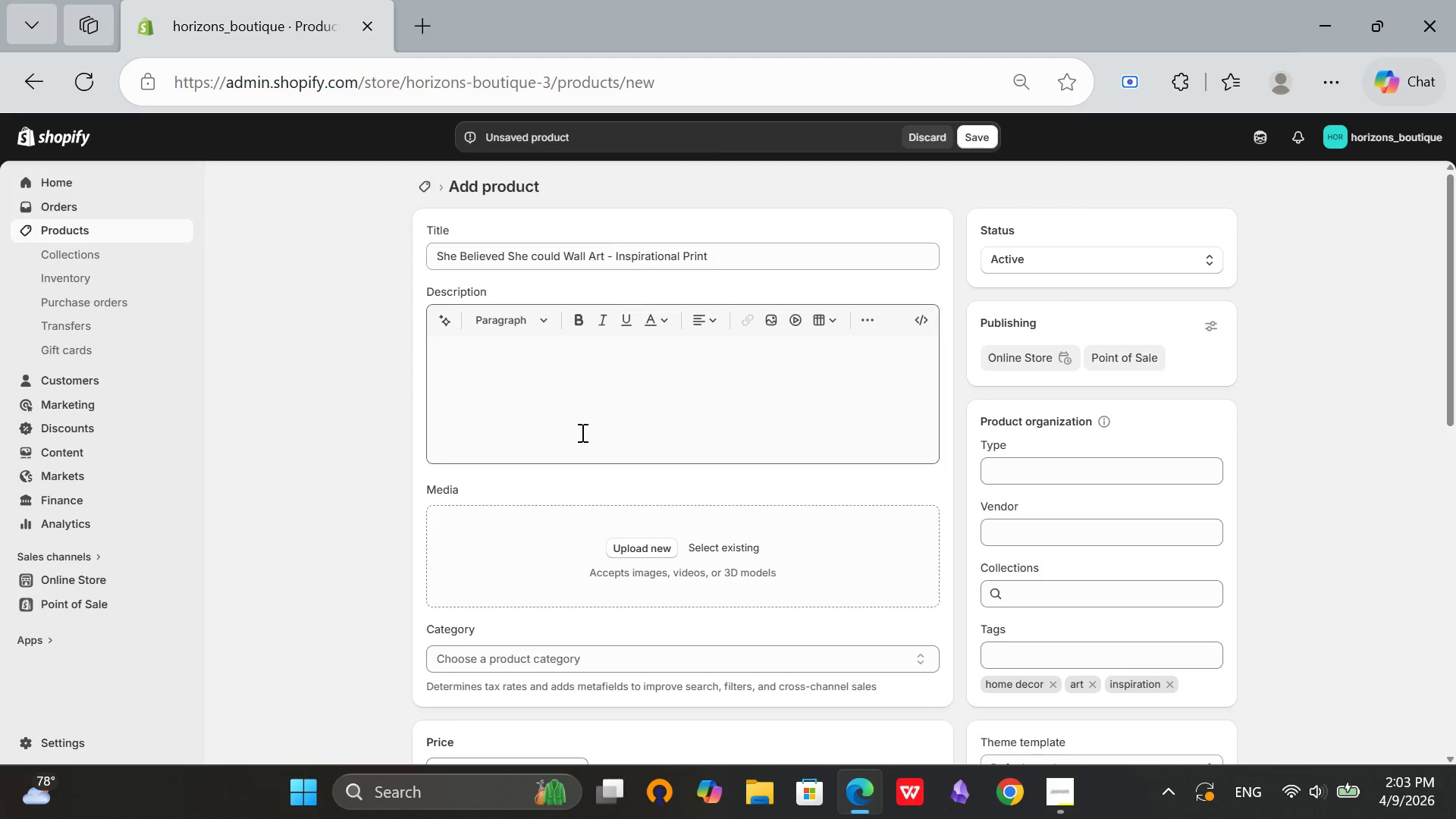 
scroll: coordinate [652, 468], scroll_direction: down, amount: 3.0
 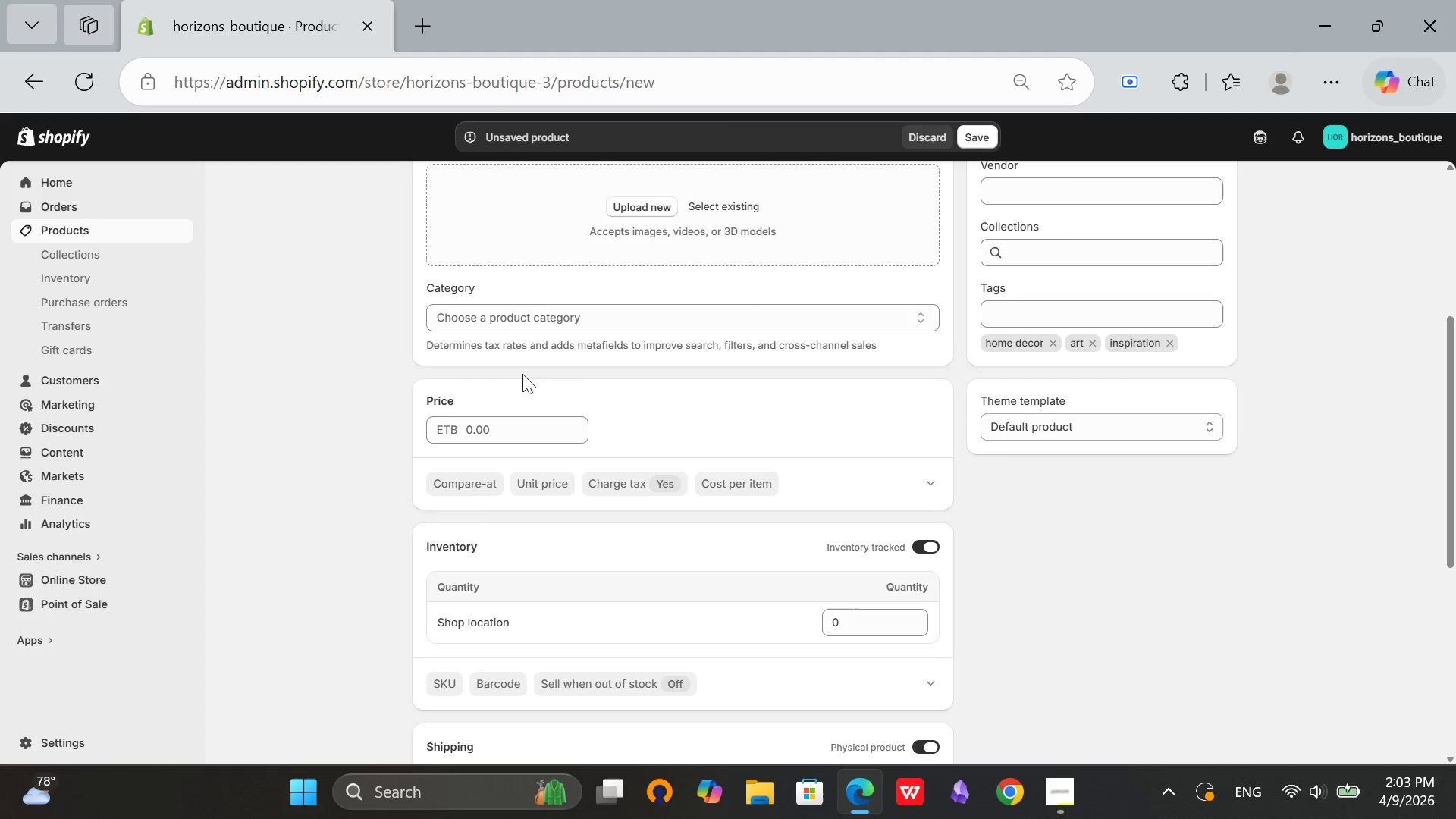 
left_click([552, 315])
 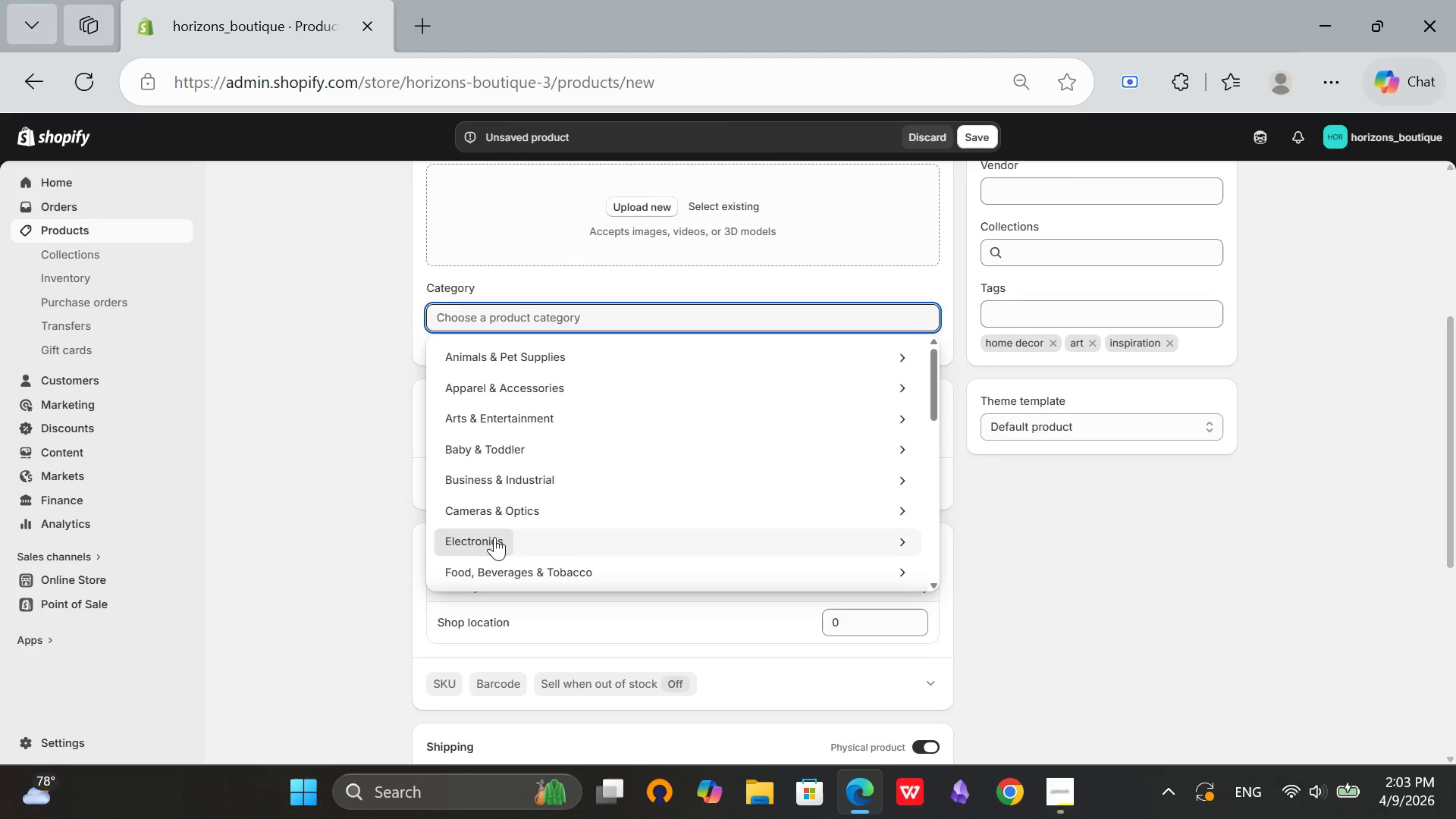 
scroll: coordinate [522, 523], scroll_direction: down, amount: 3.0
 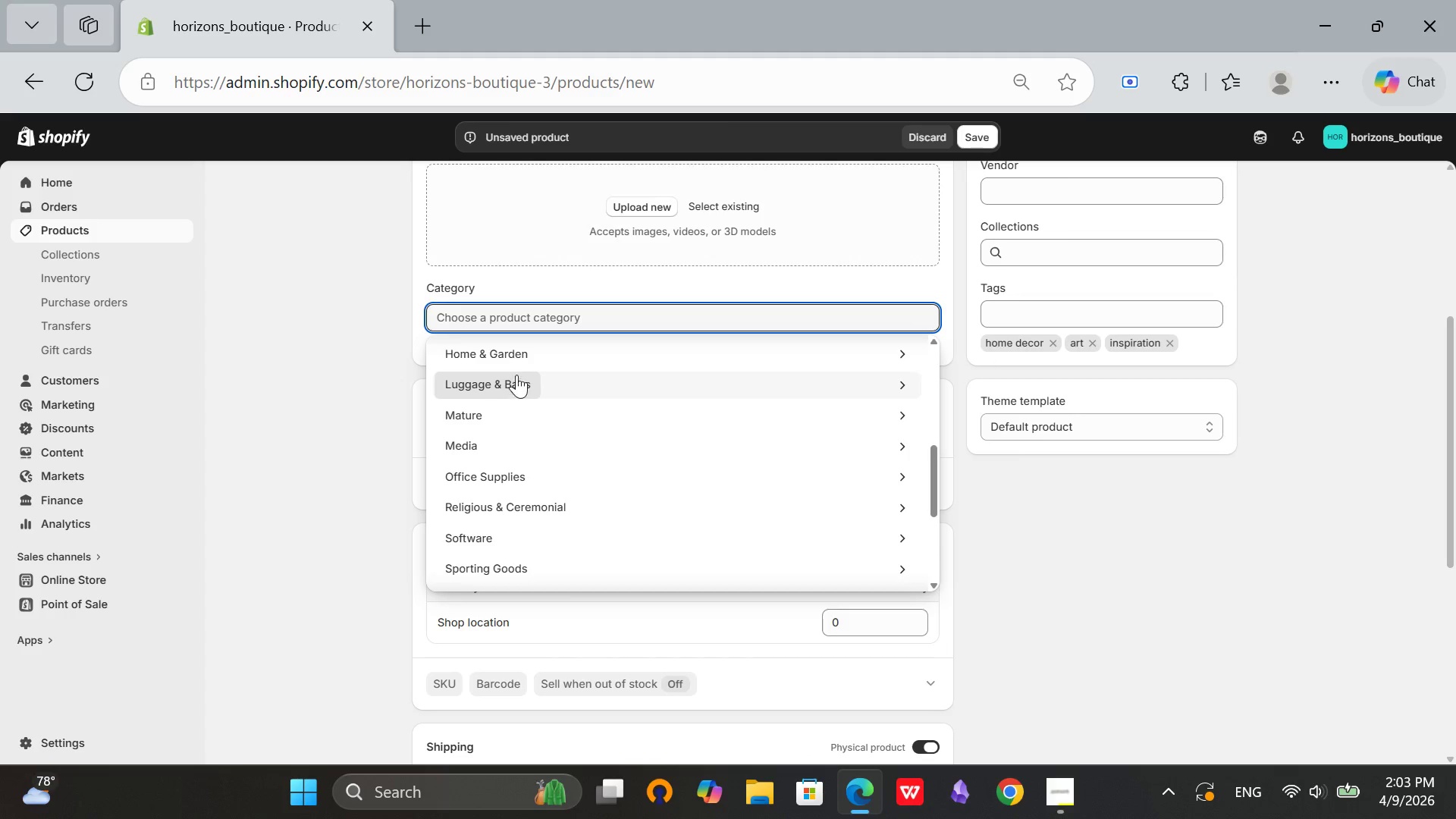 
left_click([516, 356])
 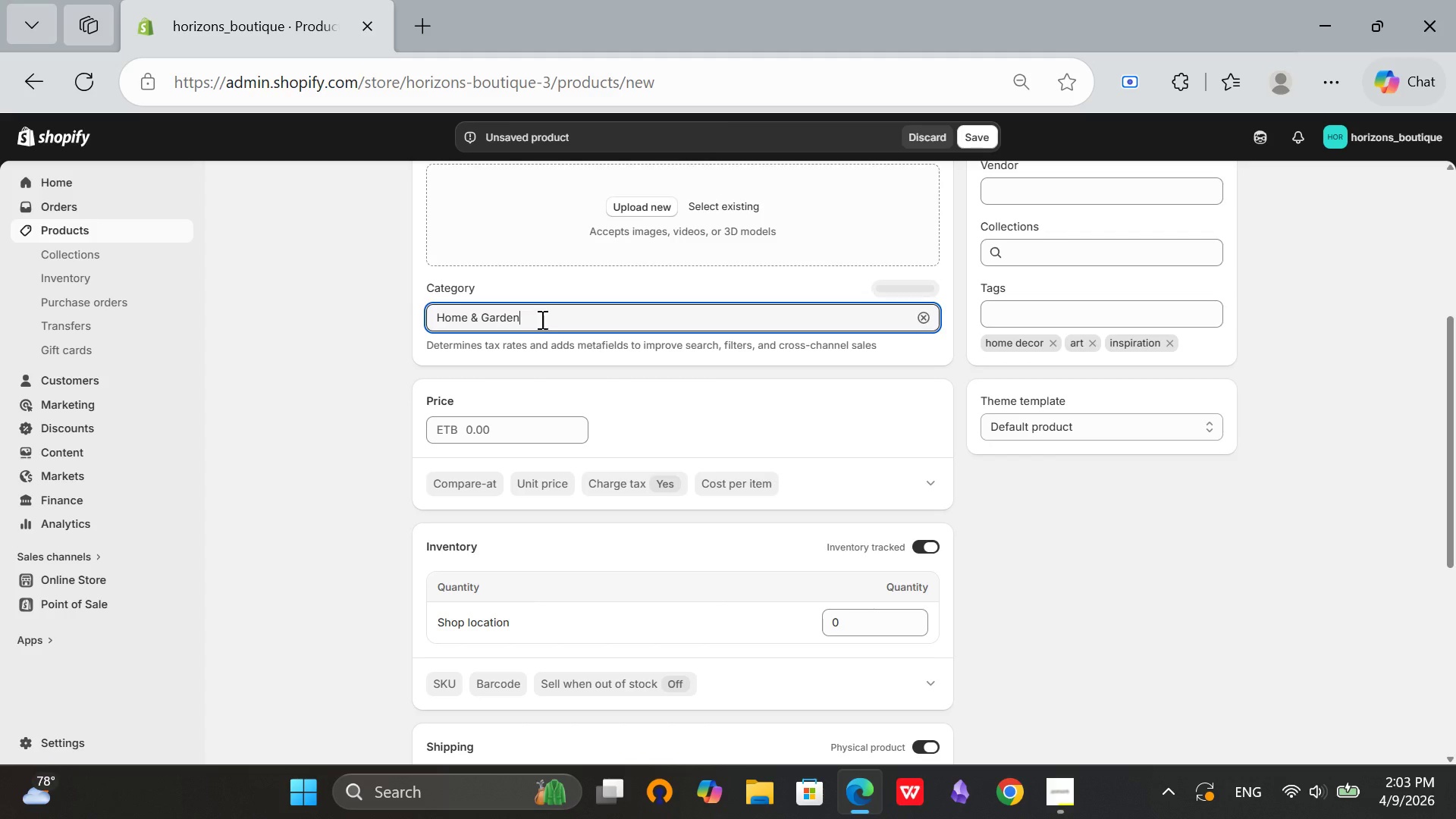 
left_click([546, 310])
 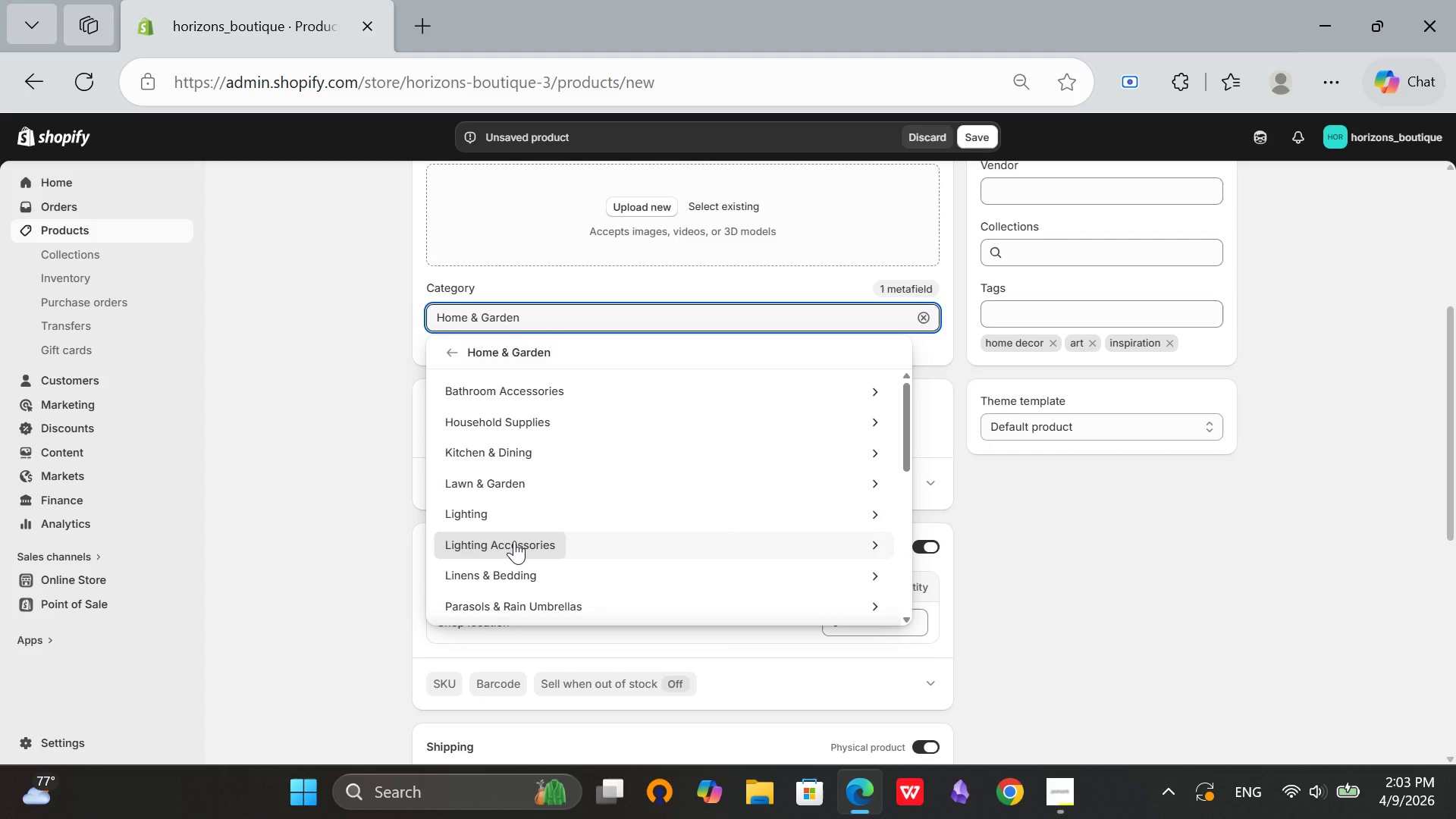 
scroll: coordinate [514, 541], scroll_direction: down, amount: 2.0
 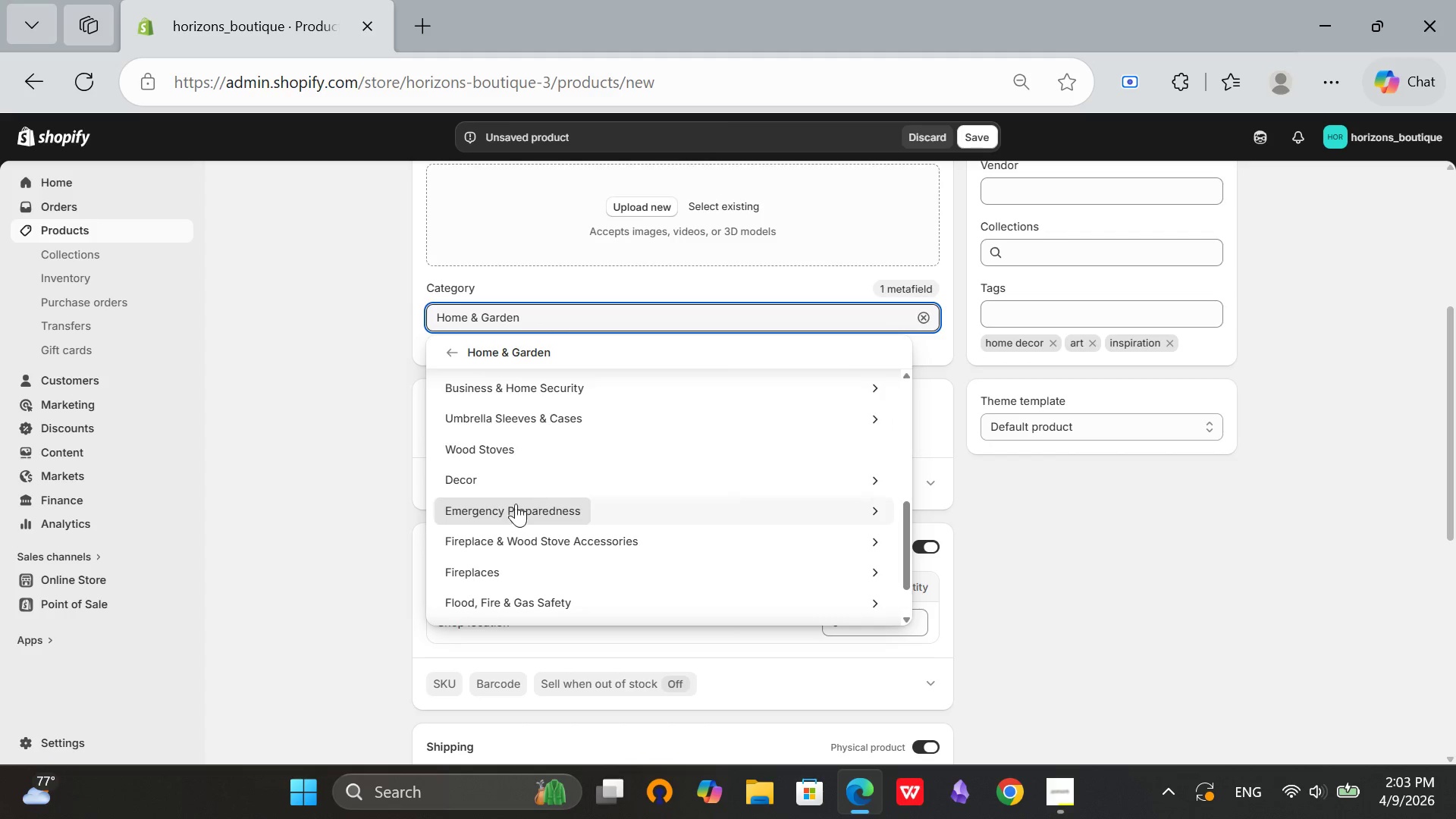 
left_click([516, 482])
 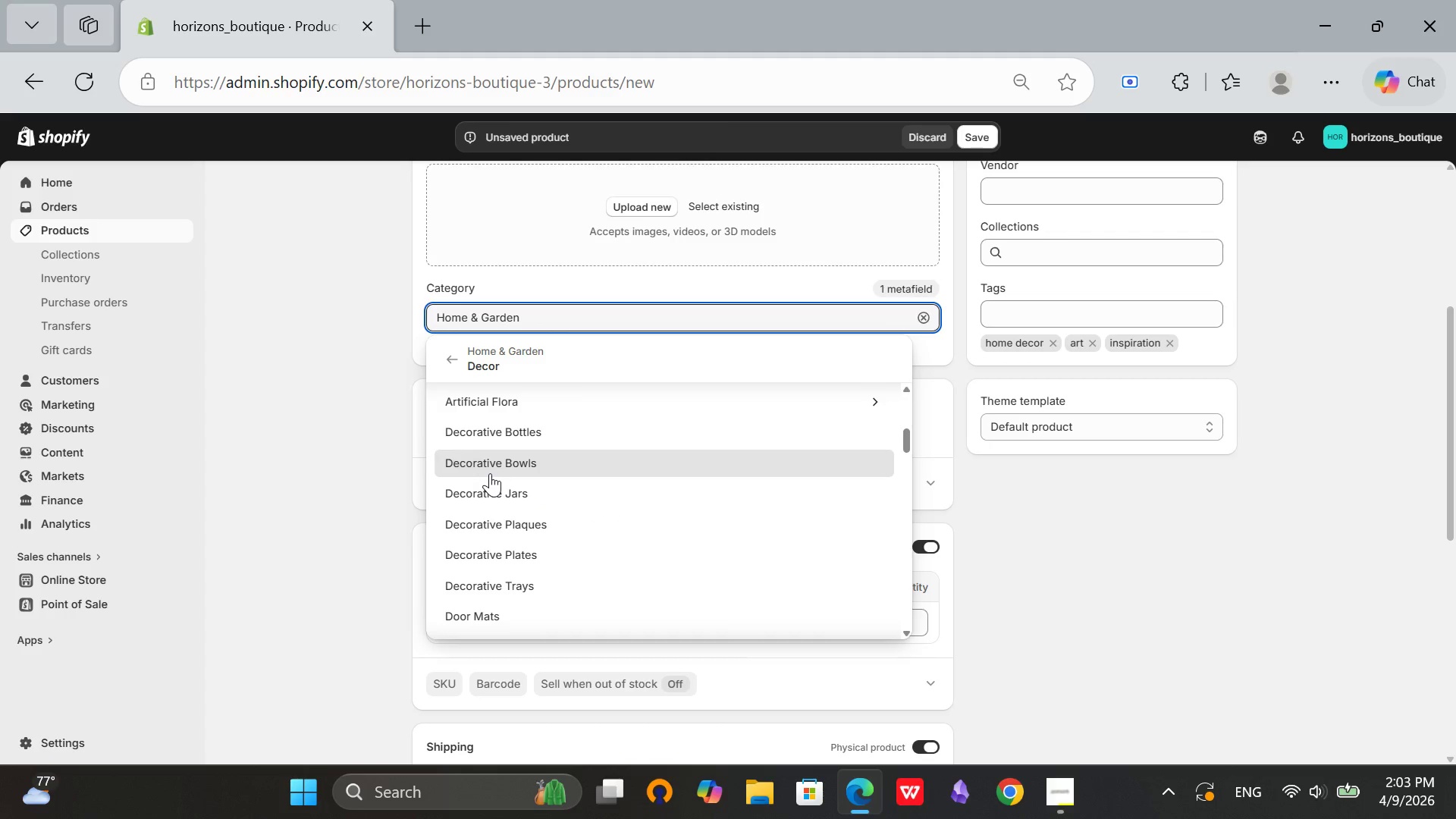 
scroll: coordinate [539, 544], scroll_direction: down, amount: 6.0
 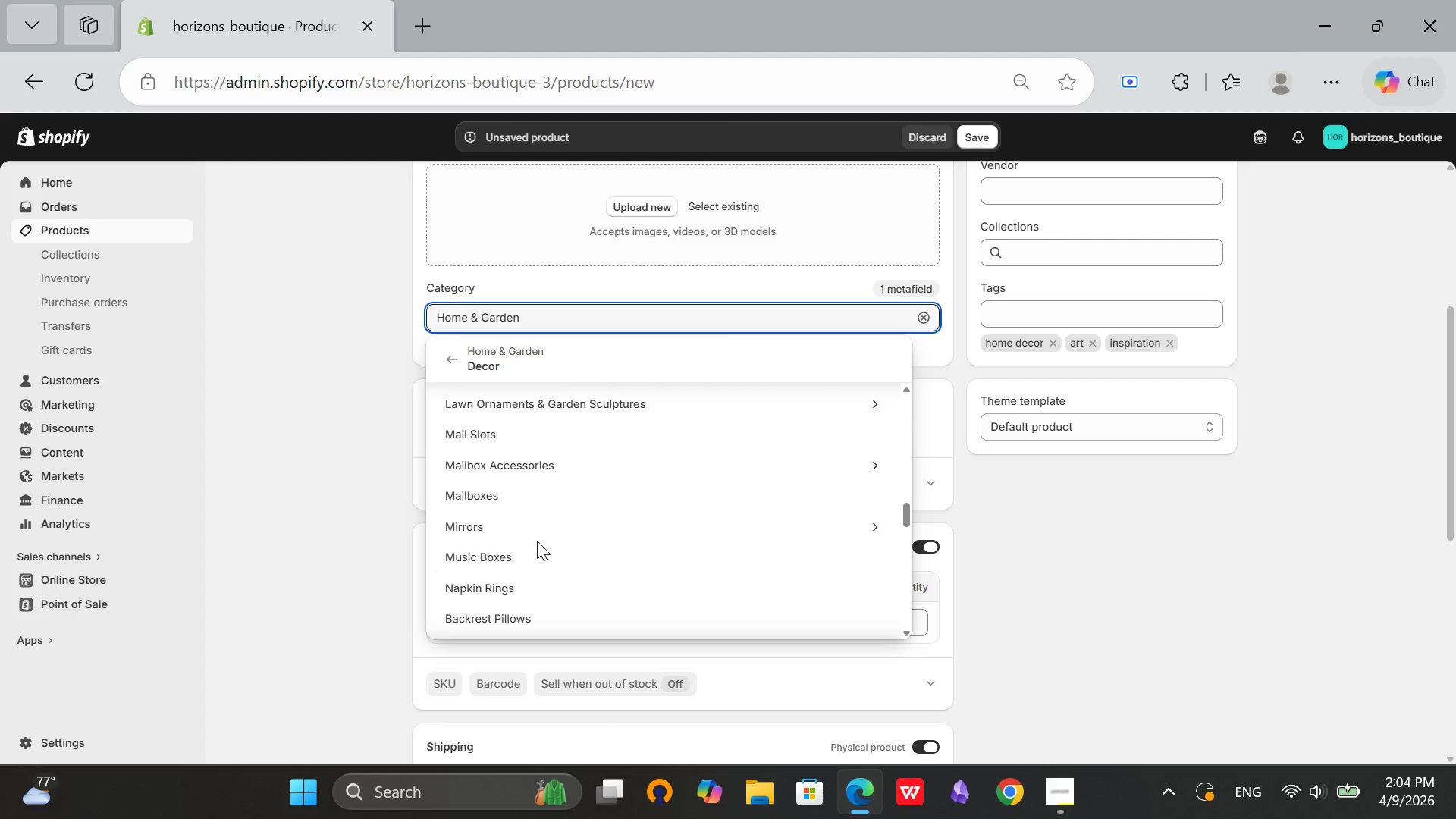 
scroll: coordinate [537, 541], scroll_direction: none, amount: 0.0
 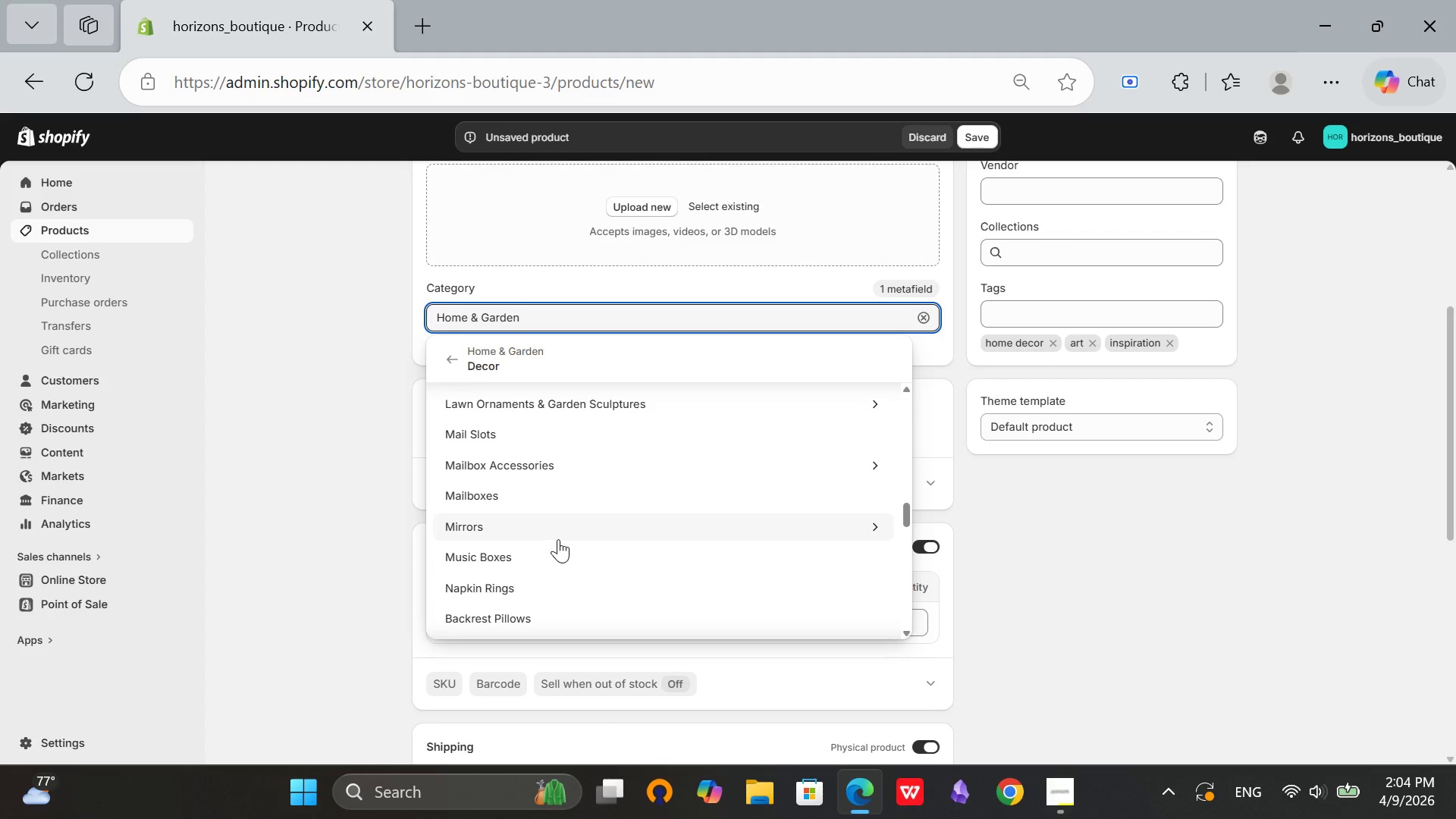 
scroll: coordinate [554, 533], scroll_direction: down, amount: 2.0
 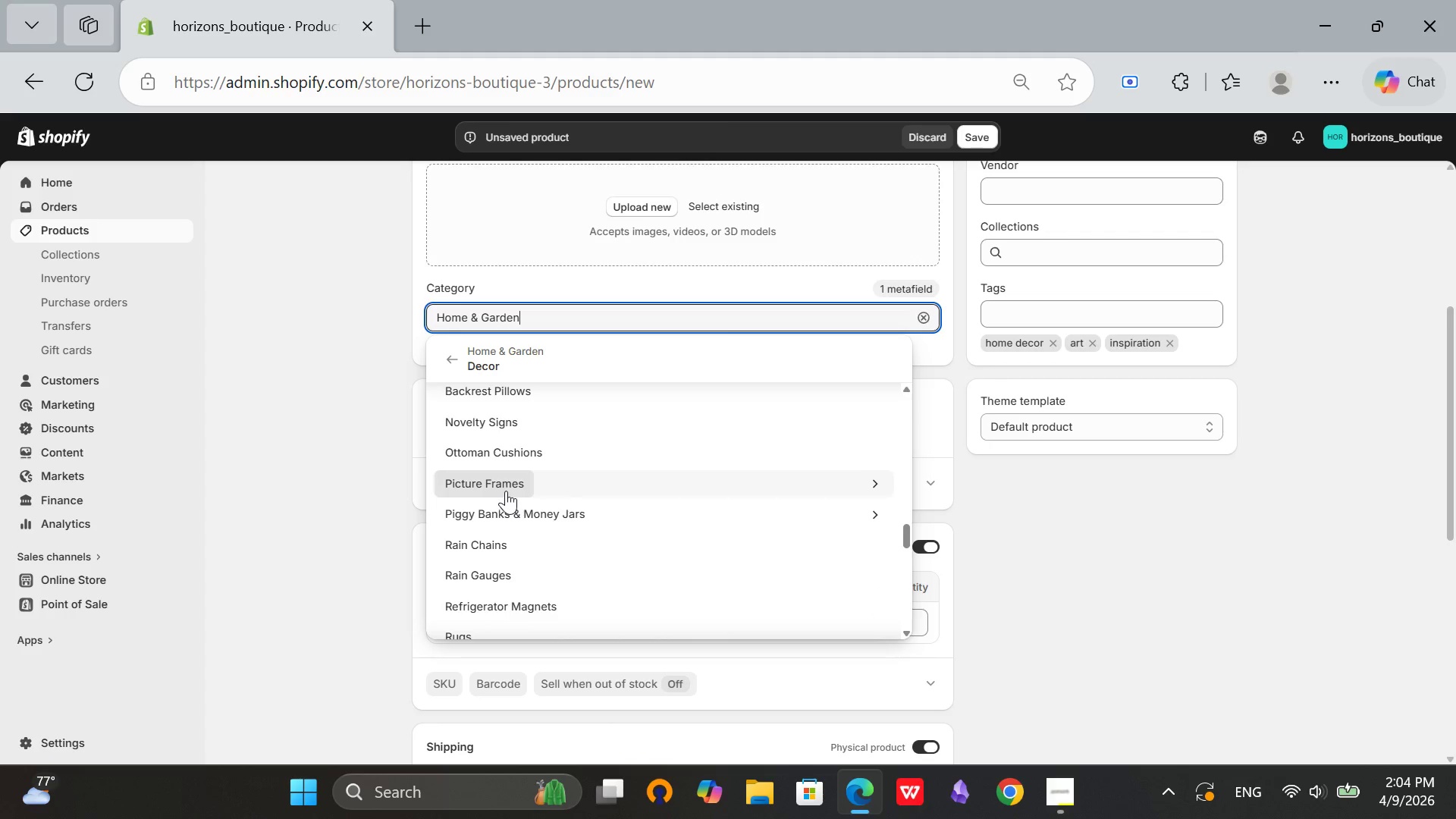 
left_click([506, 490])
 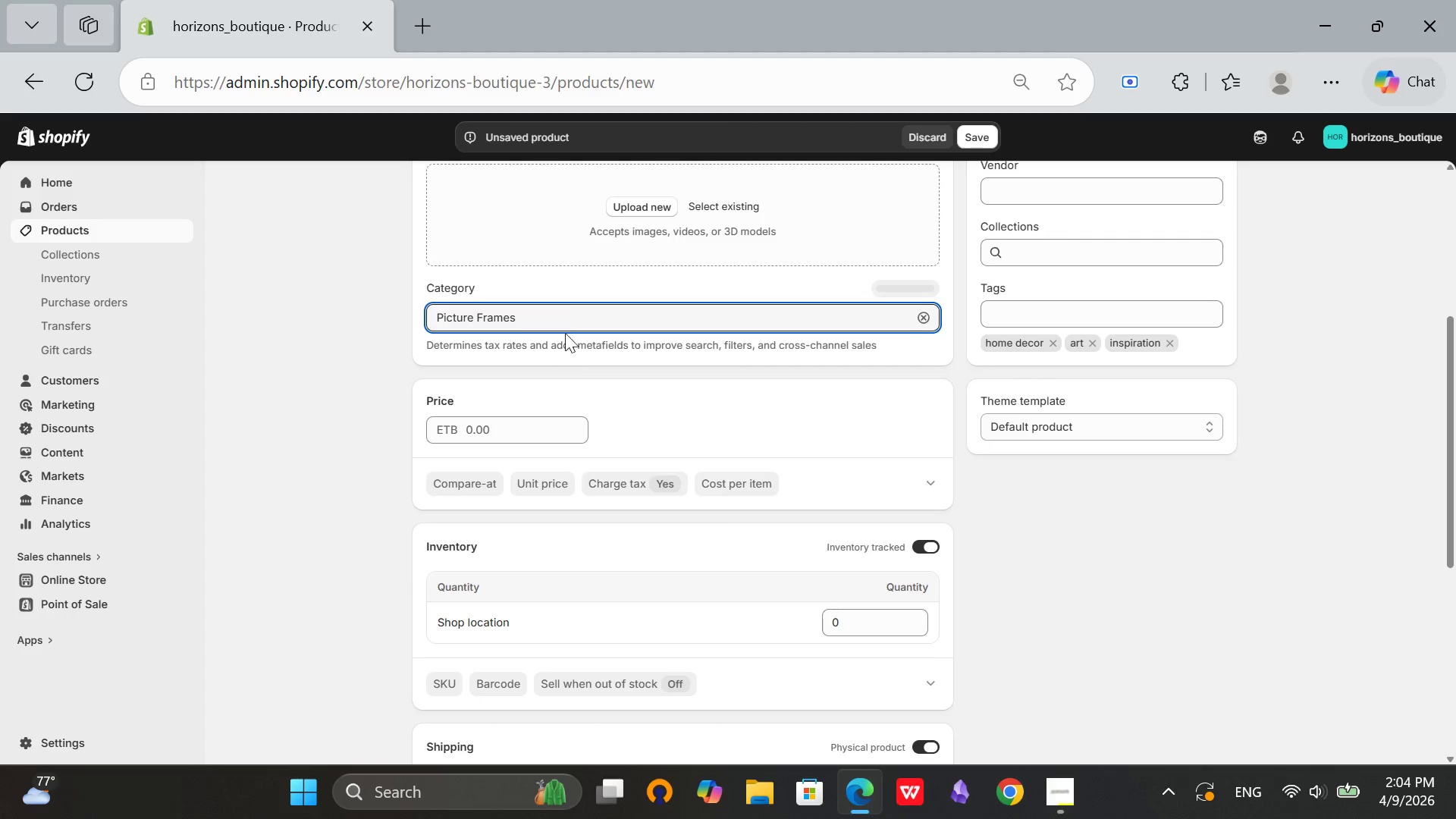 
left_click([566, 315])
 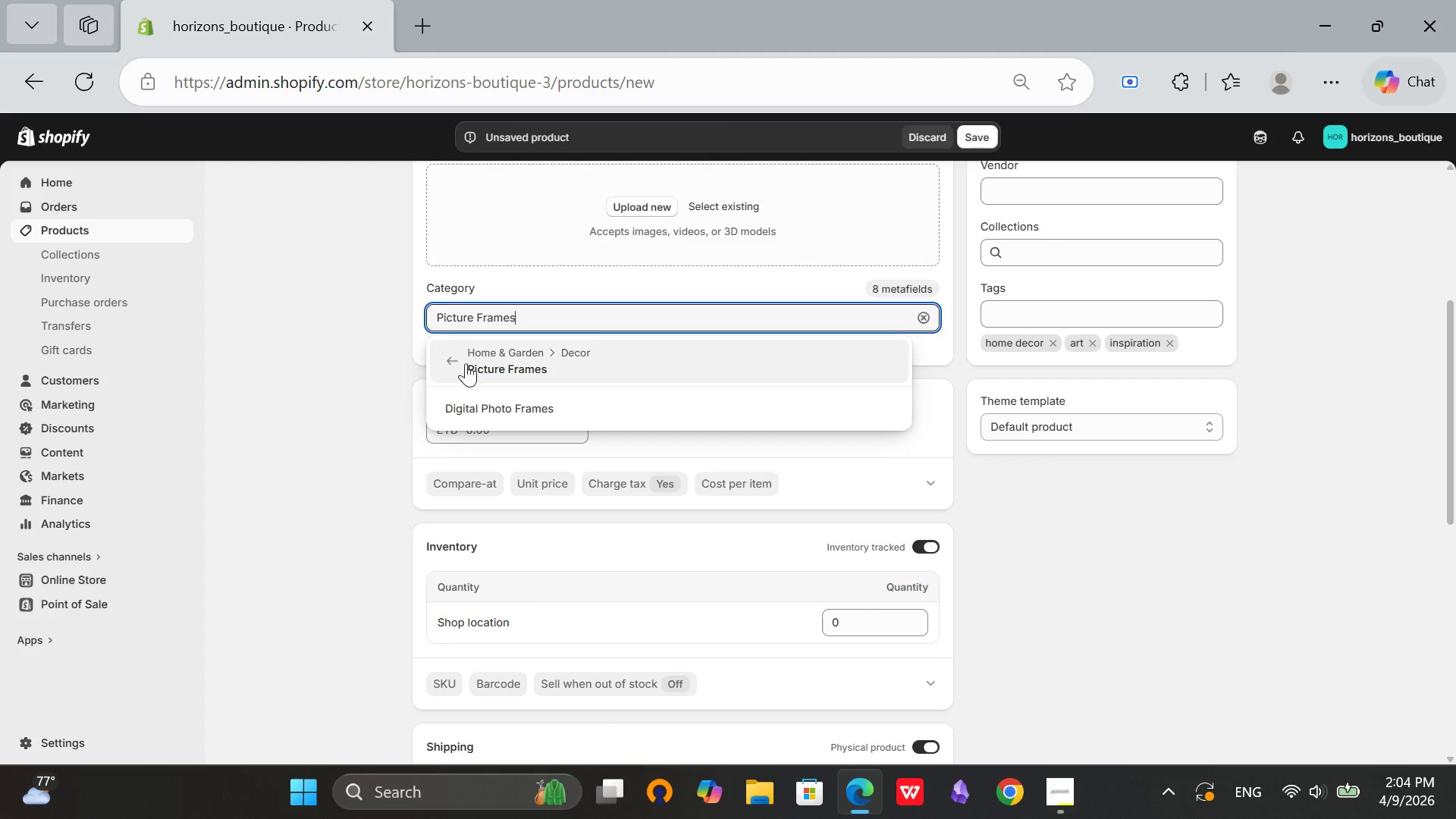 
left_click([449, 356])
 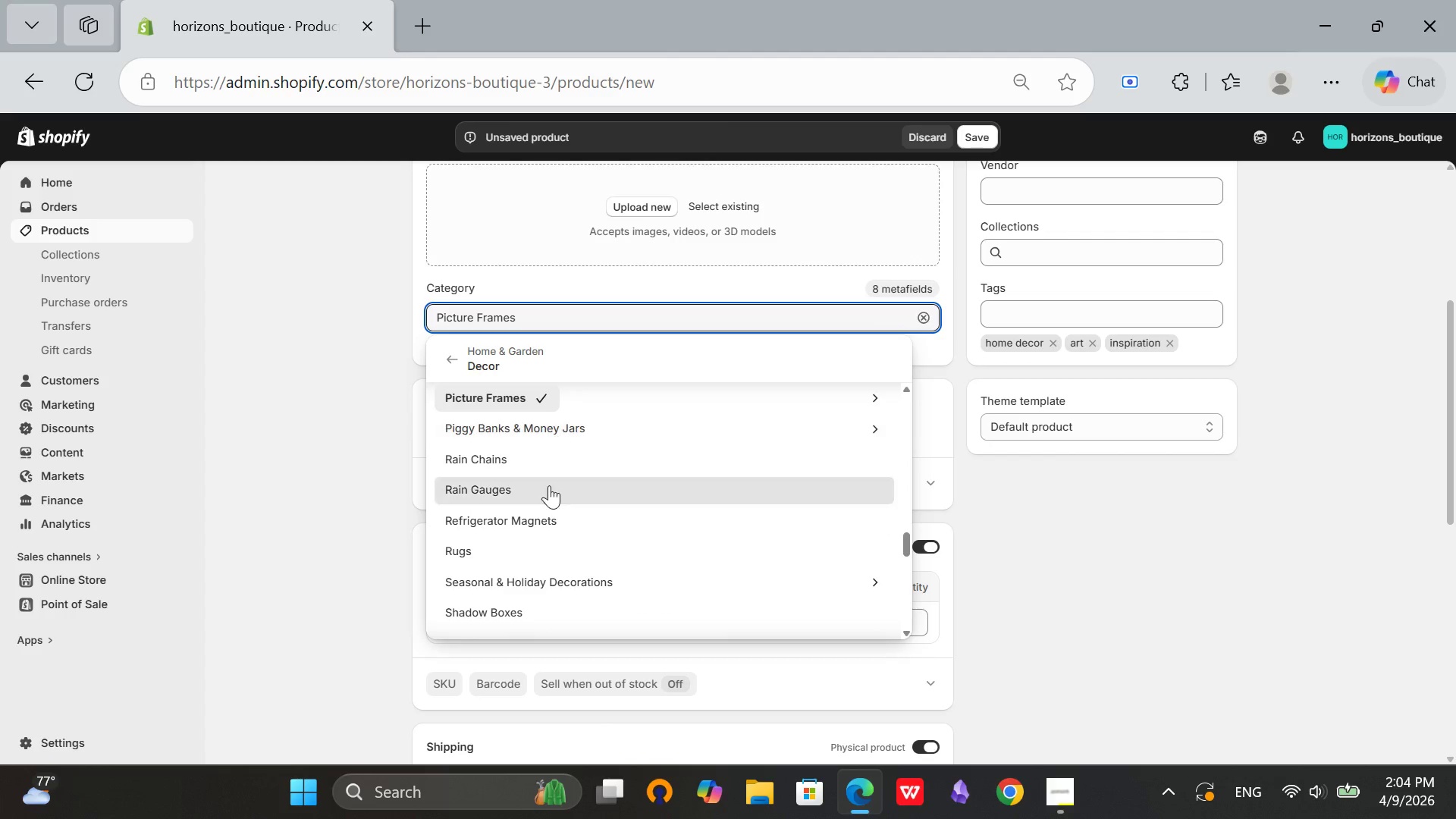 
scroll: coordinate [528, 586], scroll_direction: down, amount: 6.0
 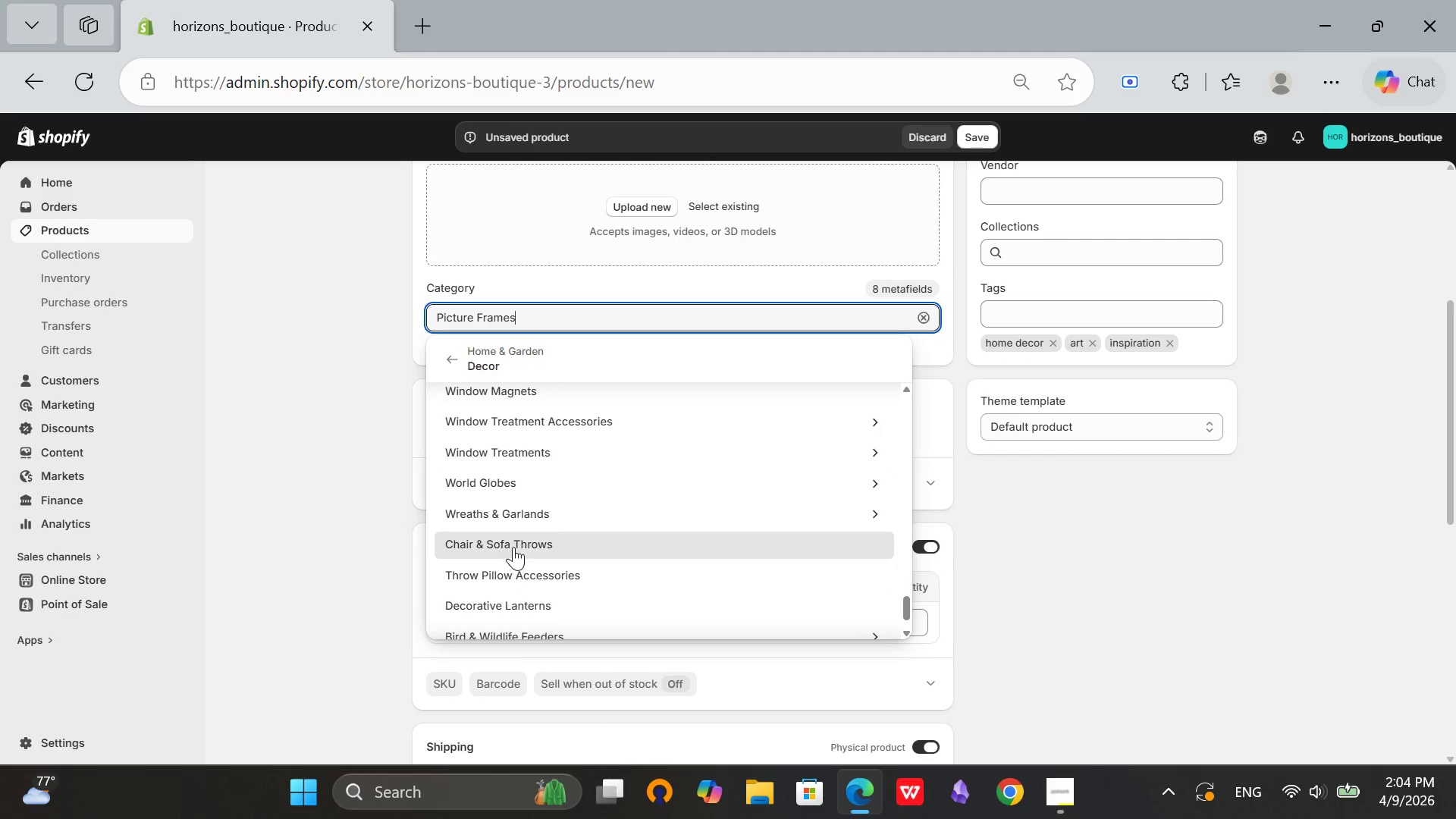 
scroll: coordinate [513, 547], scroll_direction: down, amount: 2.0
 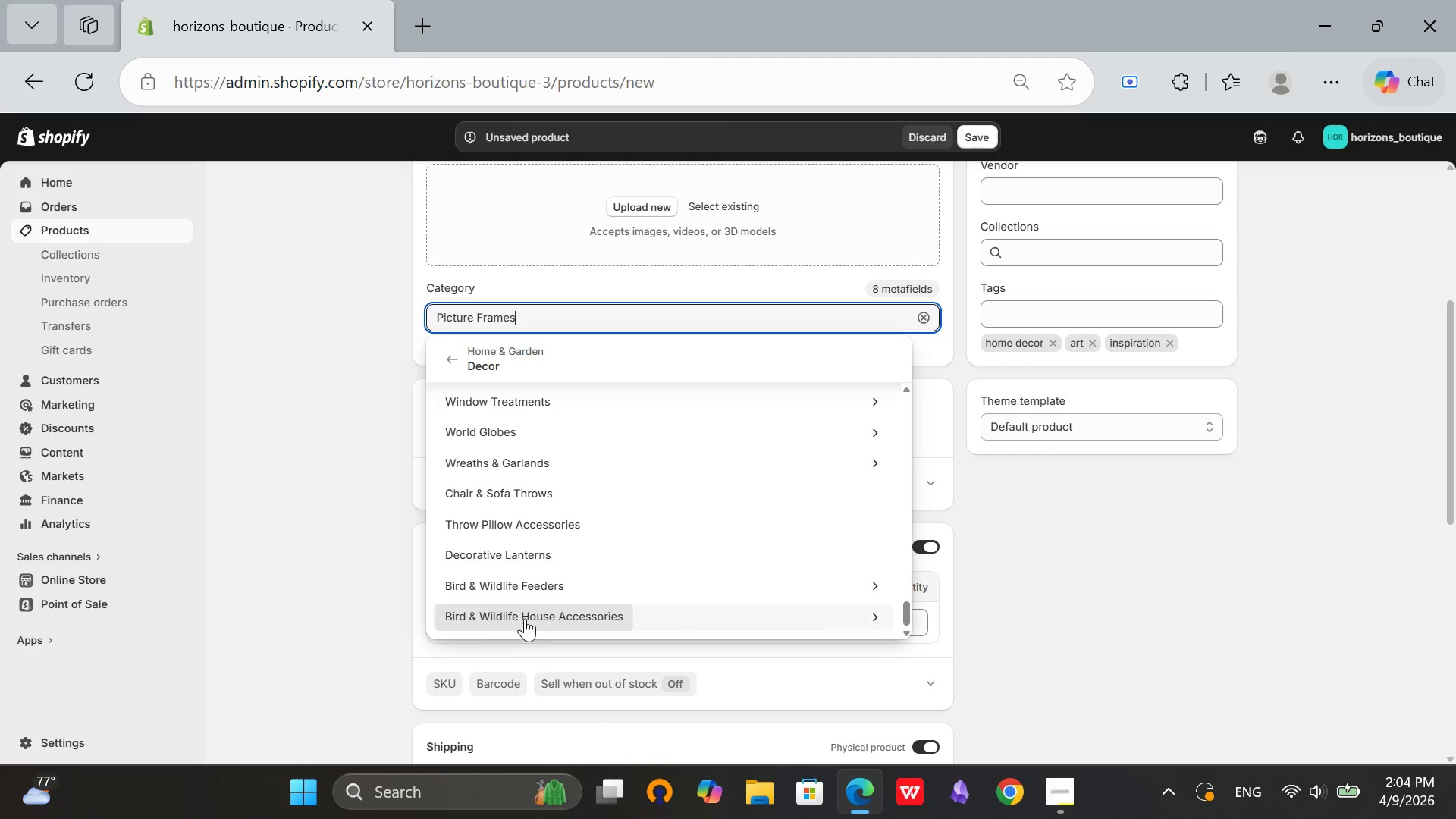 
scroll: coordinate [509, 529], scroll_direction: up, amount: 6.0
 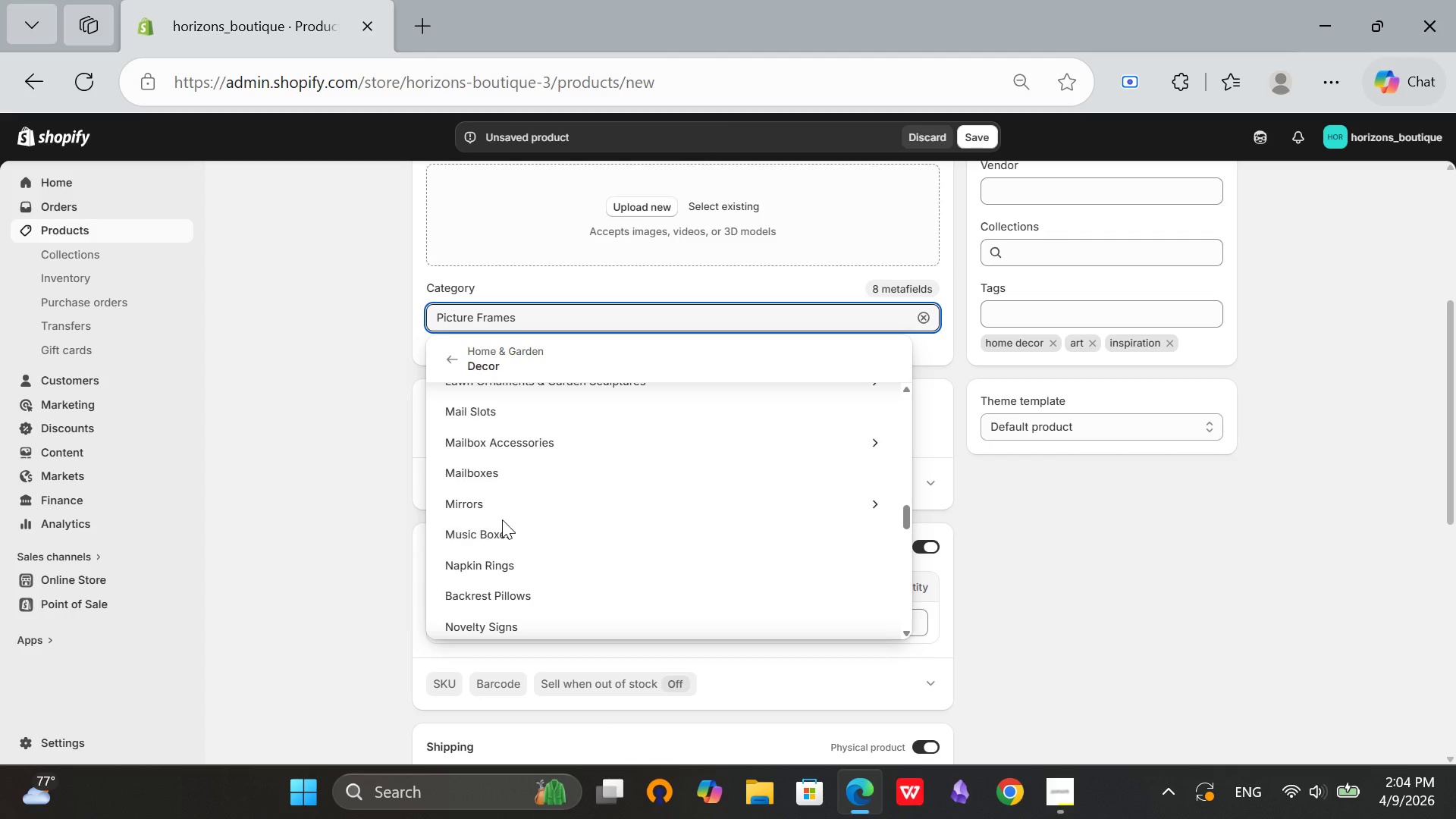 
scroll: coordinate [518, 532], scroll_direction: up, amount: 5.0
 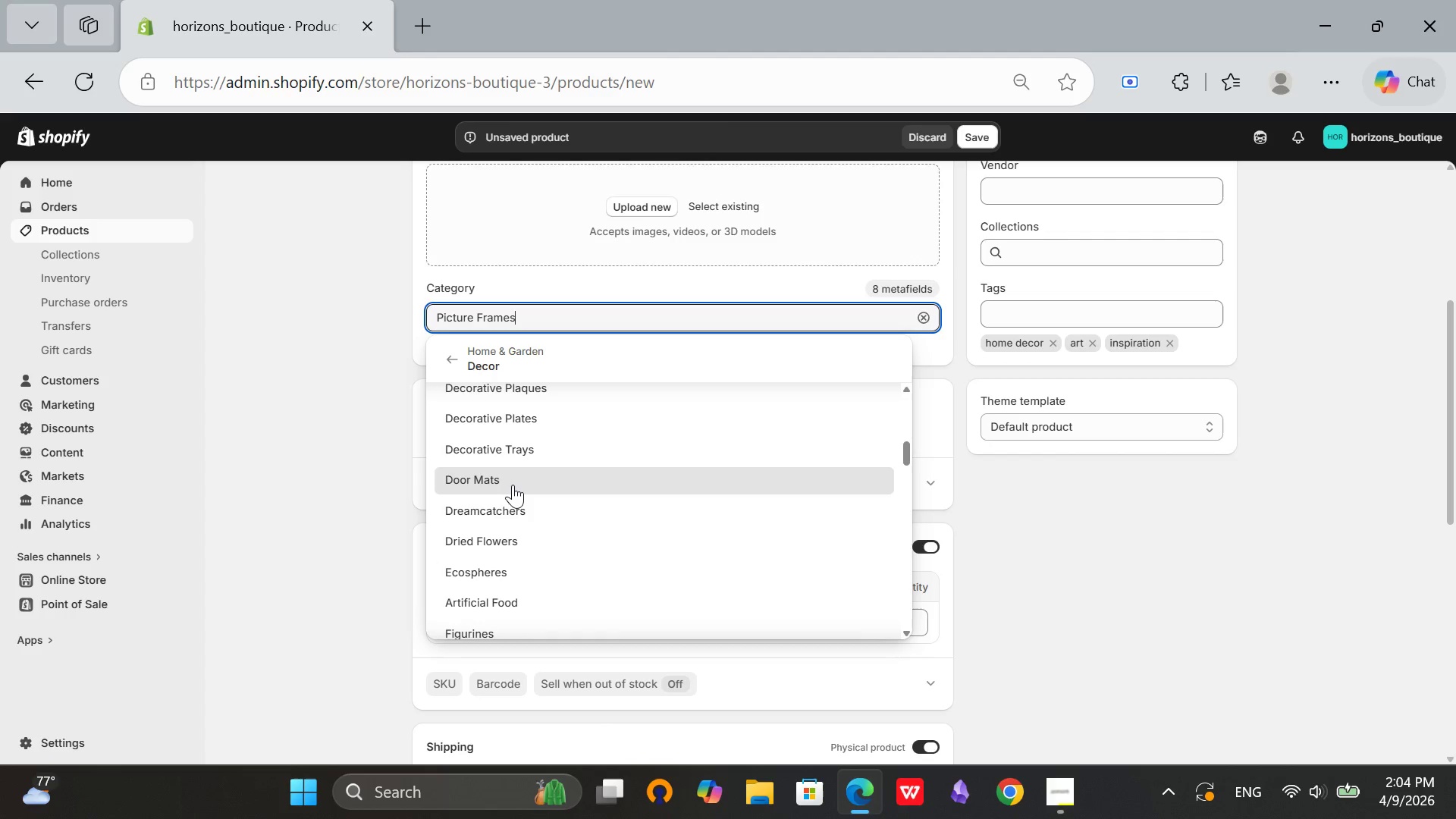 
scroll: coordinate [524, 552], scroll_direction: up, amount: 5.0
 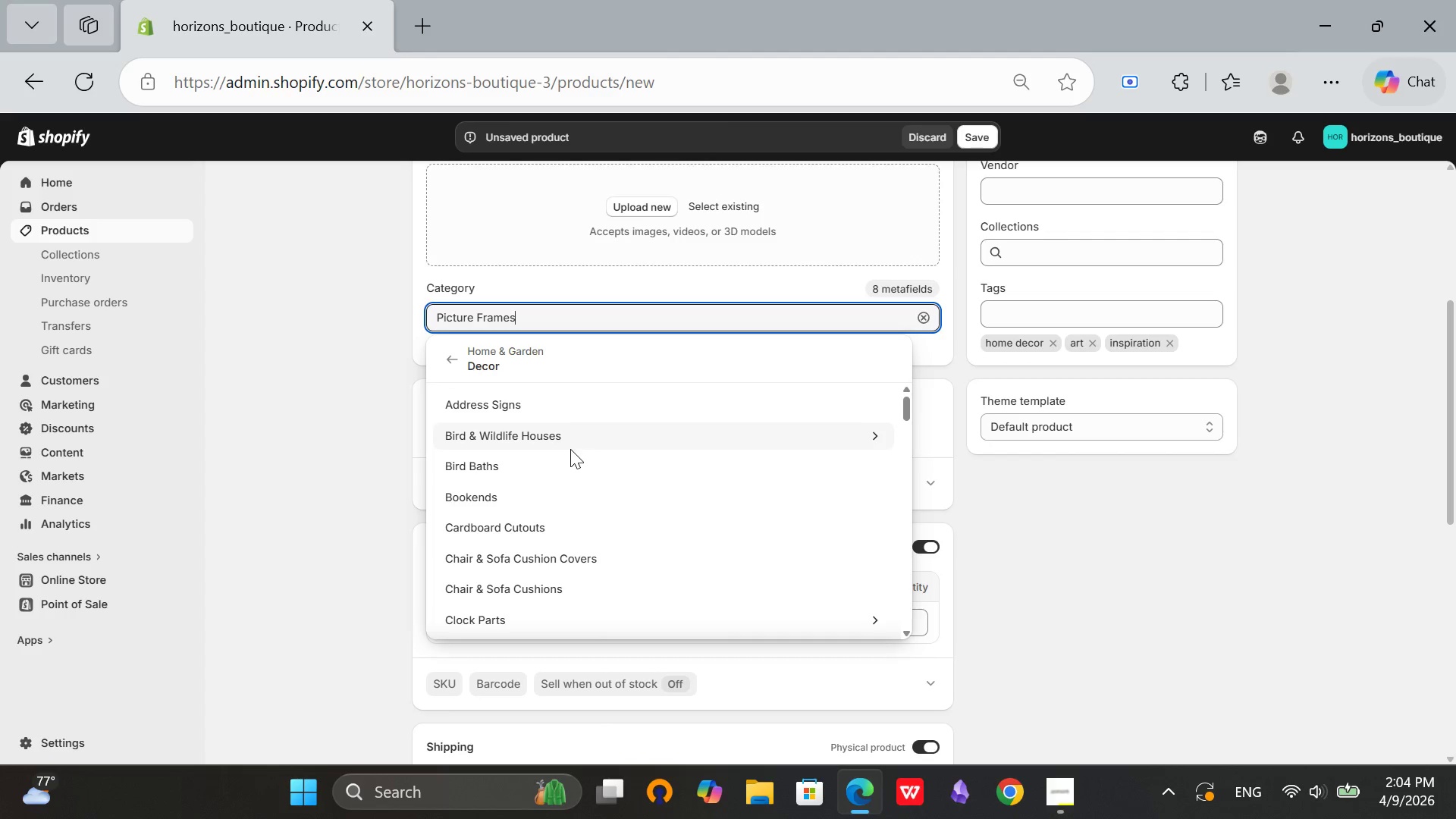 
scroll: coordinate [563, 483], scroll_direction: down, amount: 27.0
 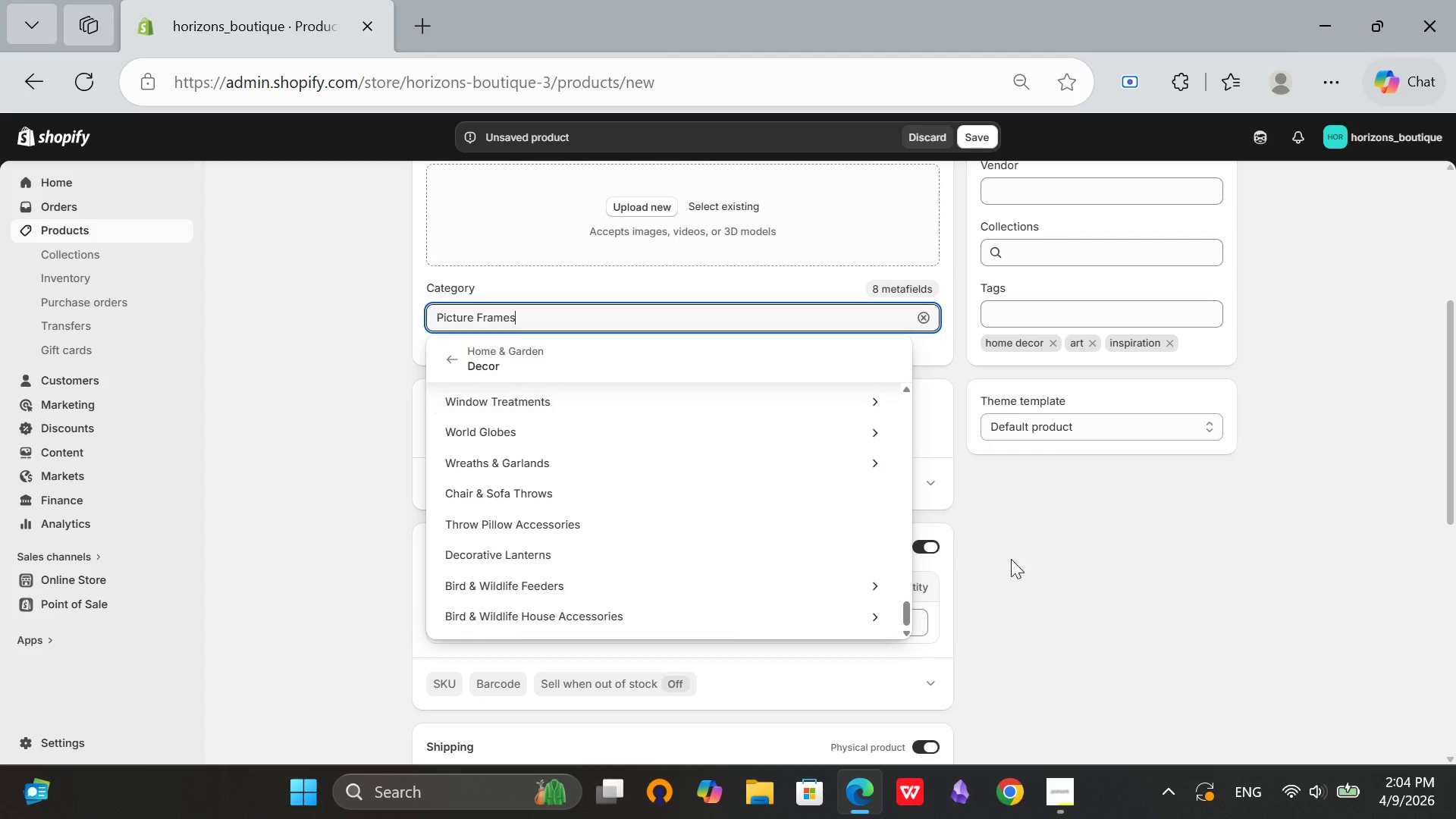 
left_click([1067, 551])
 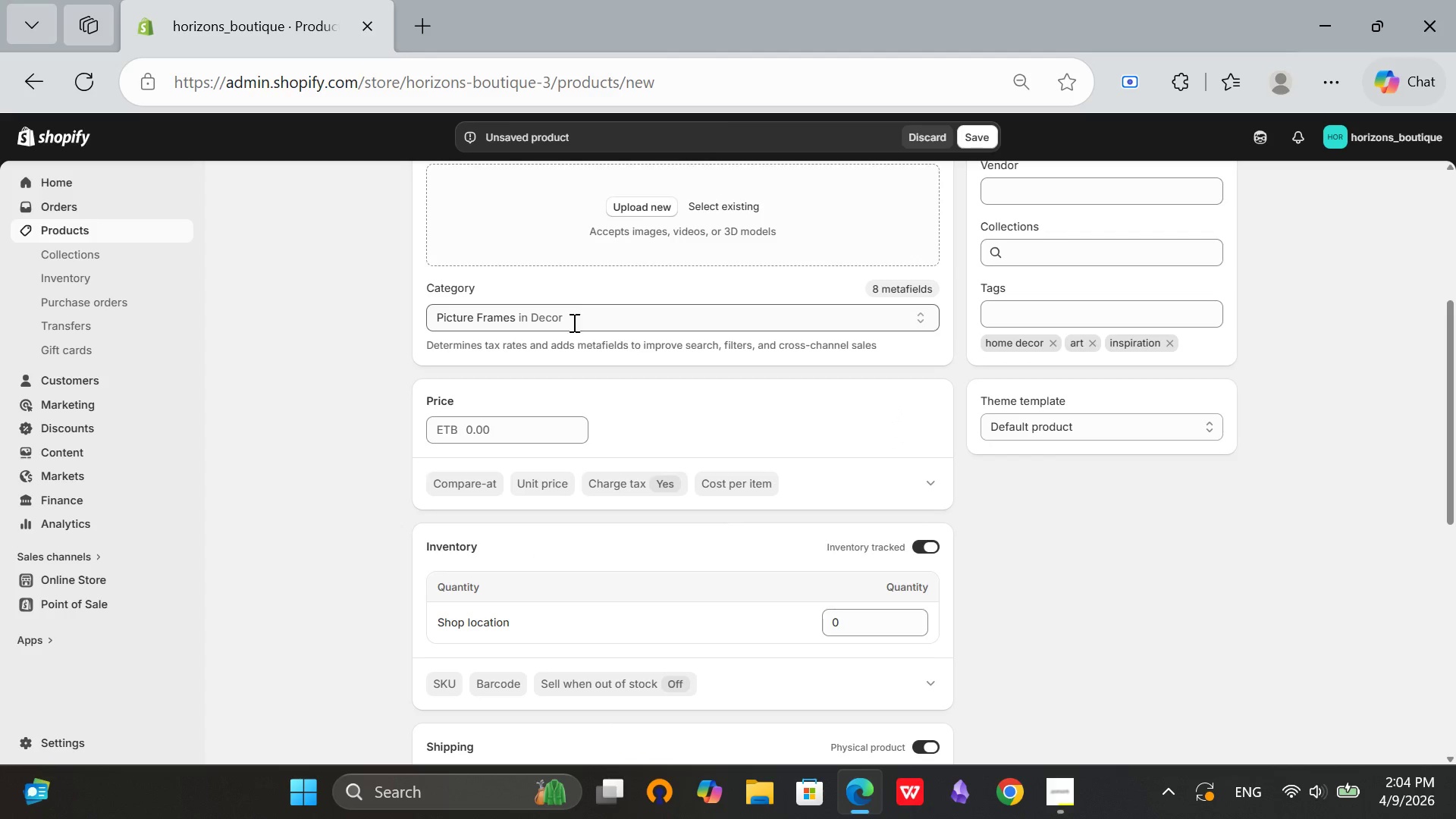 
scroll: coordinate [657, 393], scroll_direction: up, amount: 3.0
 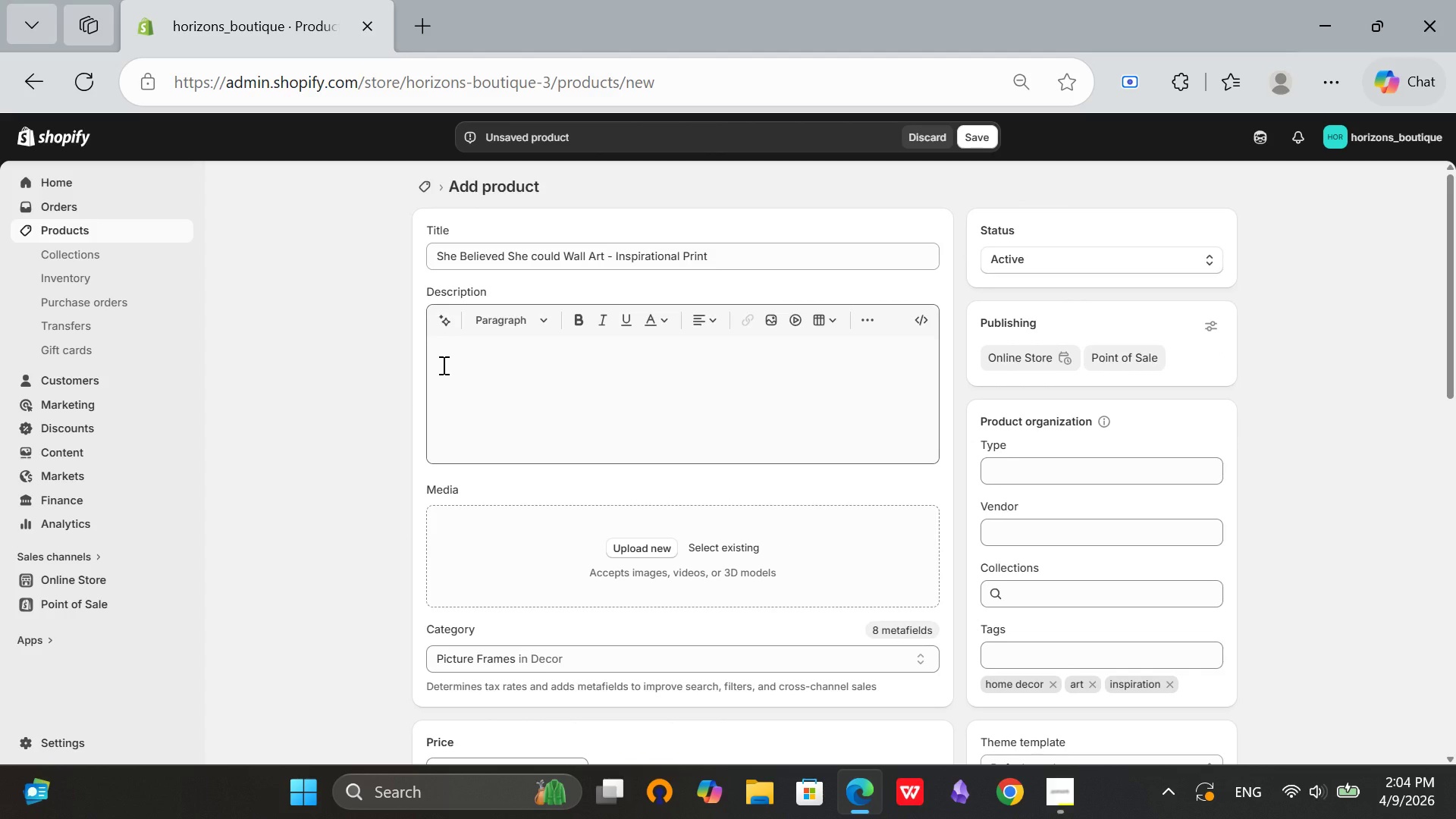 
wait(5.3)
 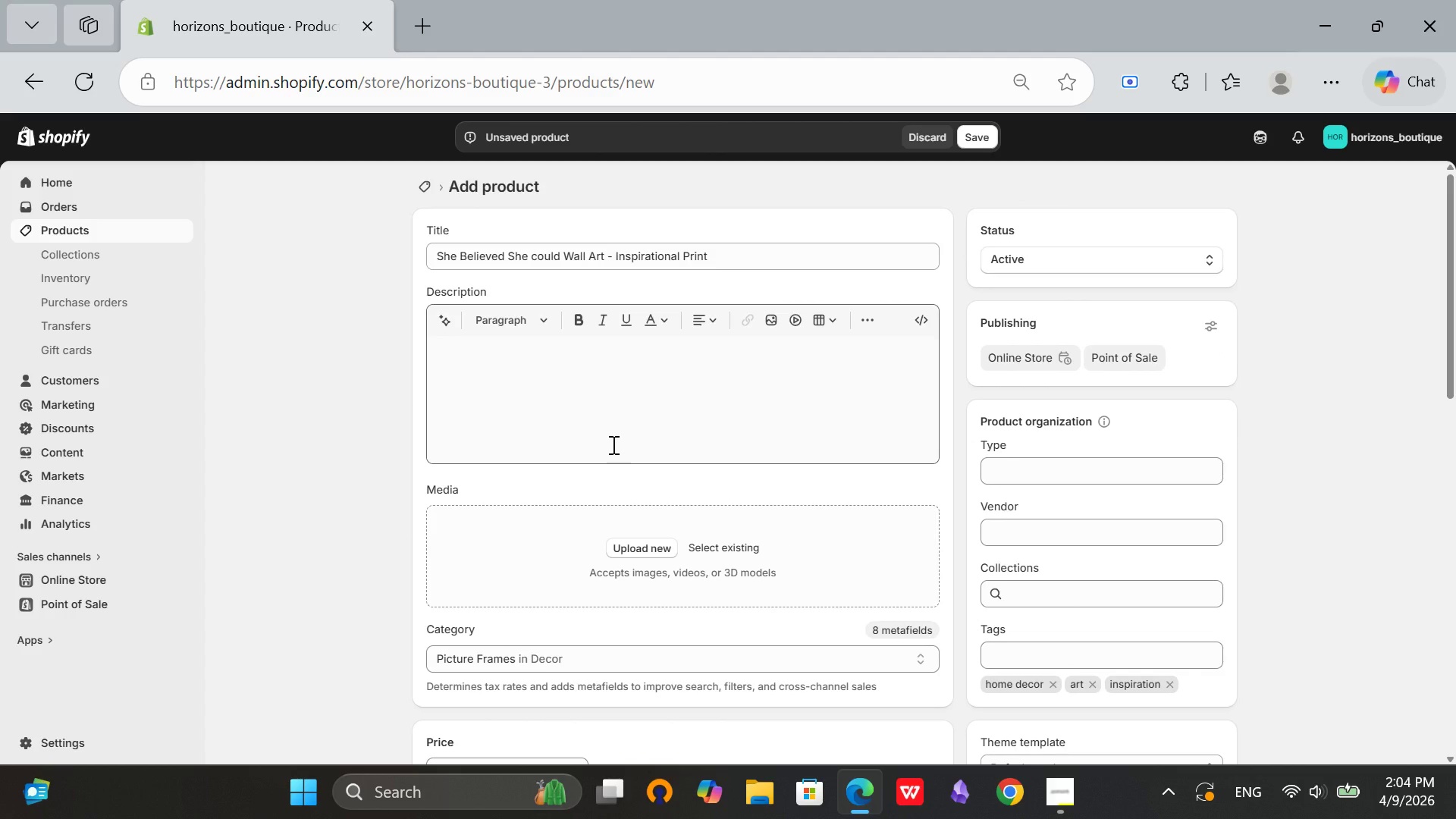 
scroll: coordinate [735, 497], scroll_direction: down, amount: 4.0
 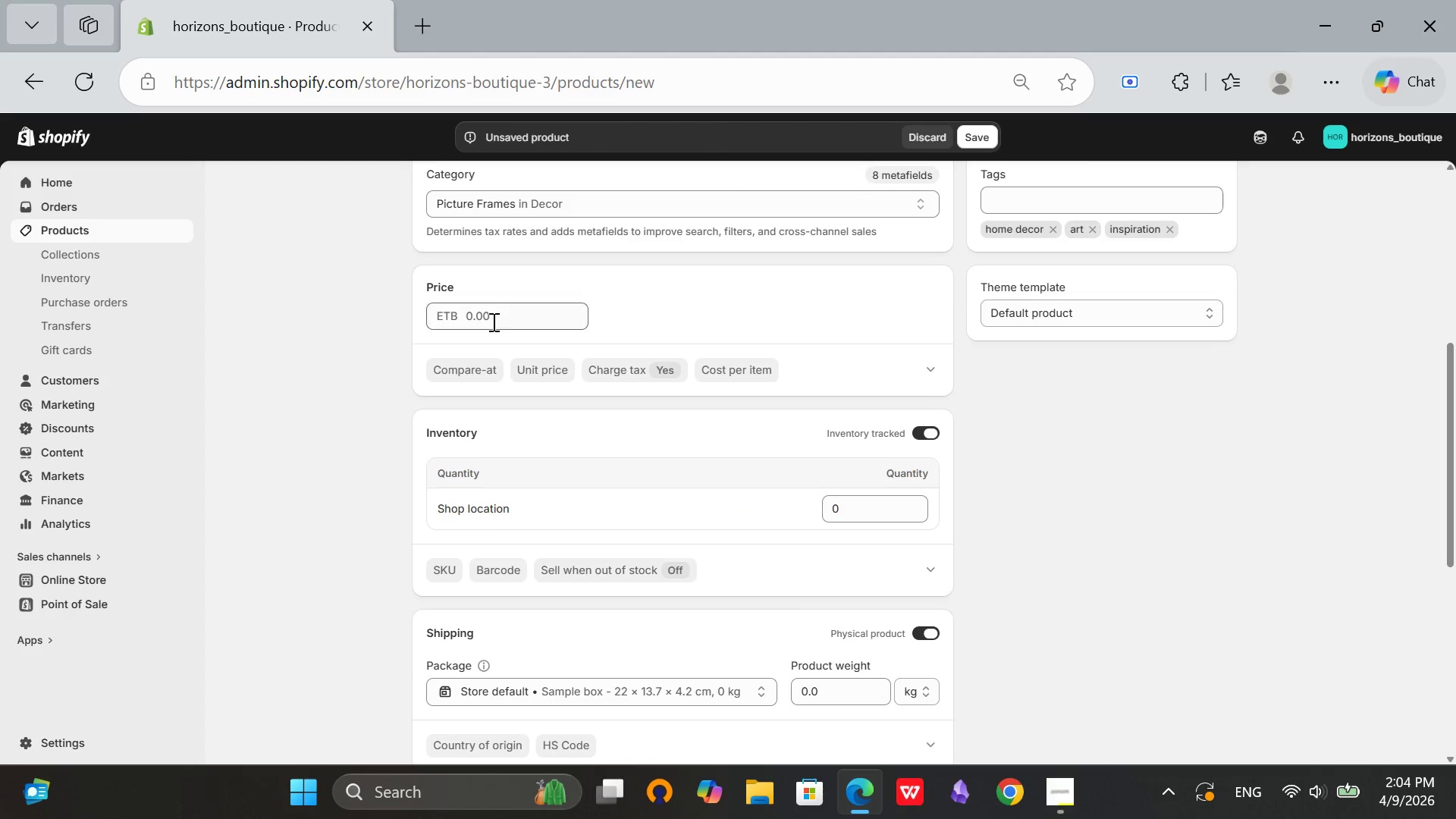 
left_click([494, 313])
 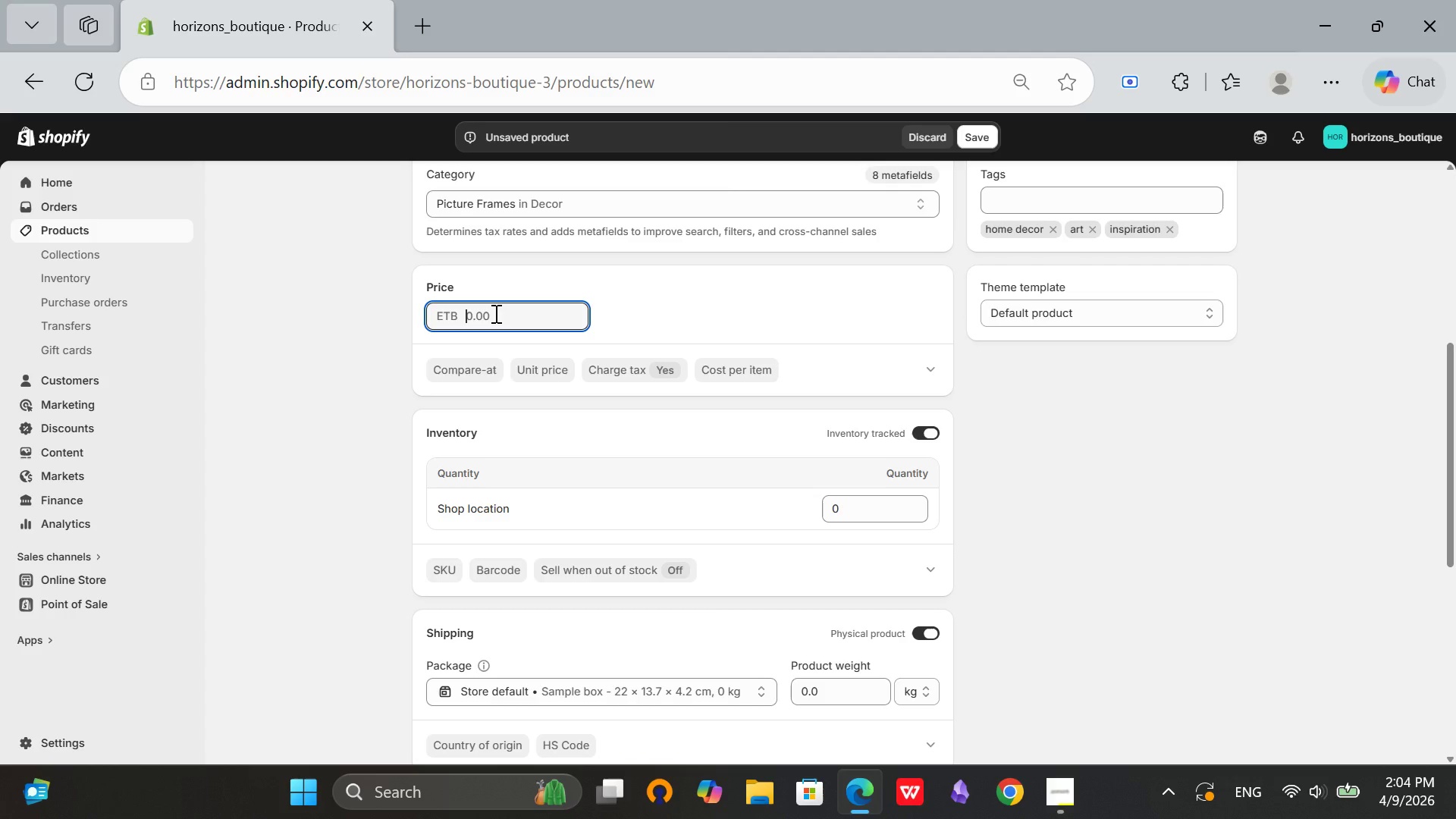 
type(45)
 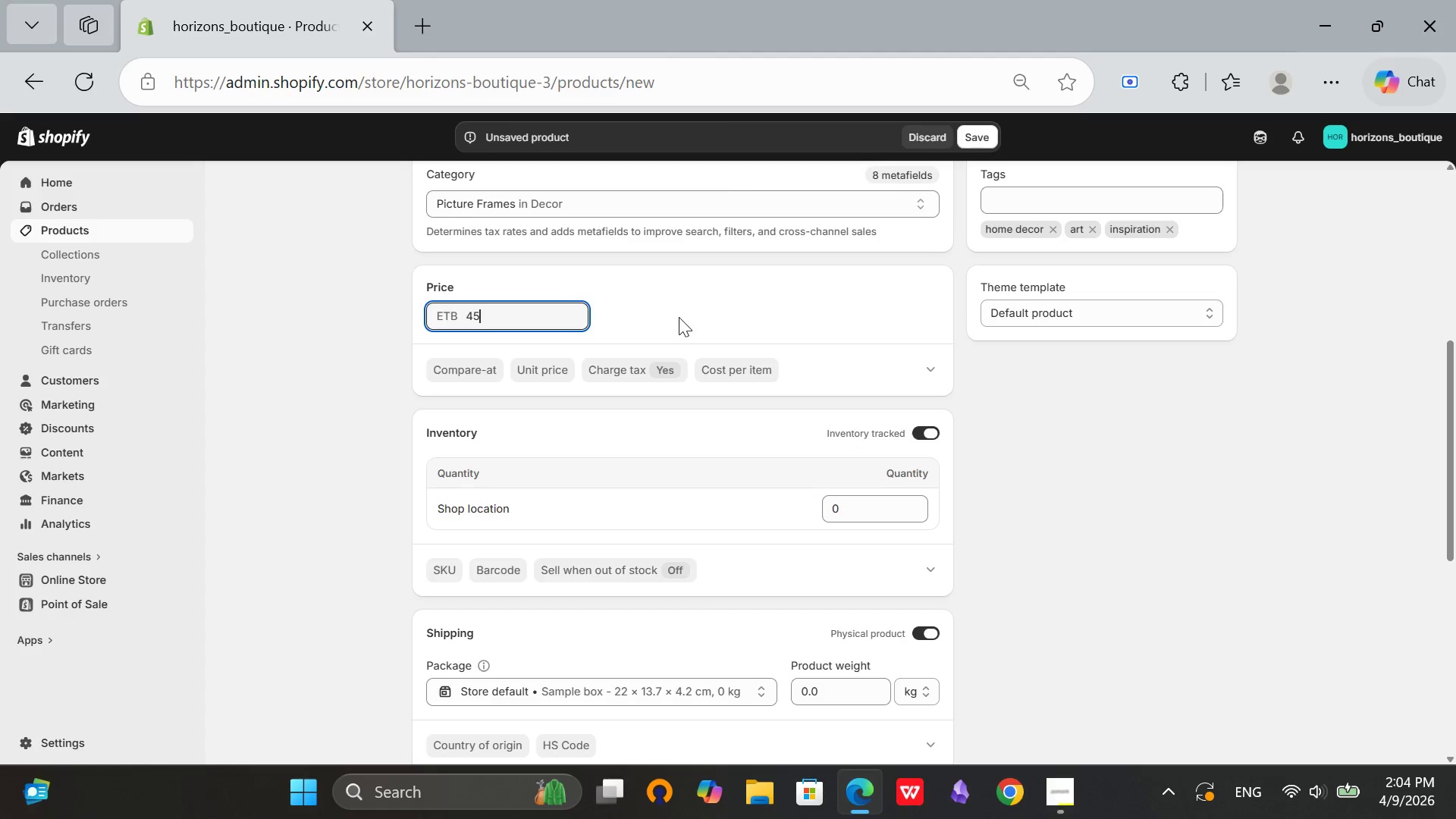 
left_click([679, 317])
 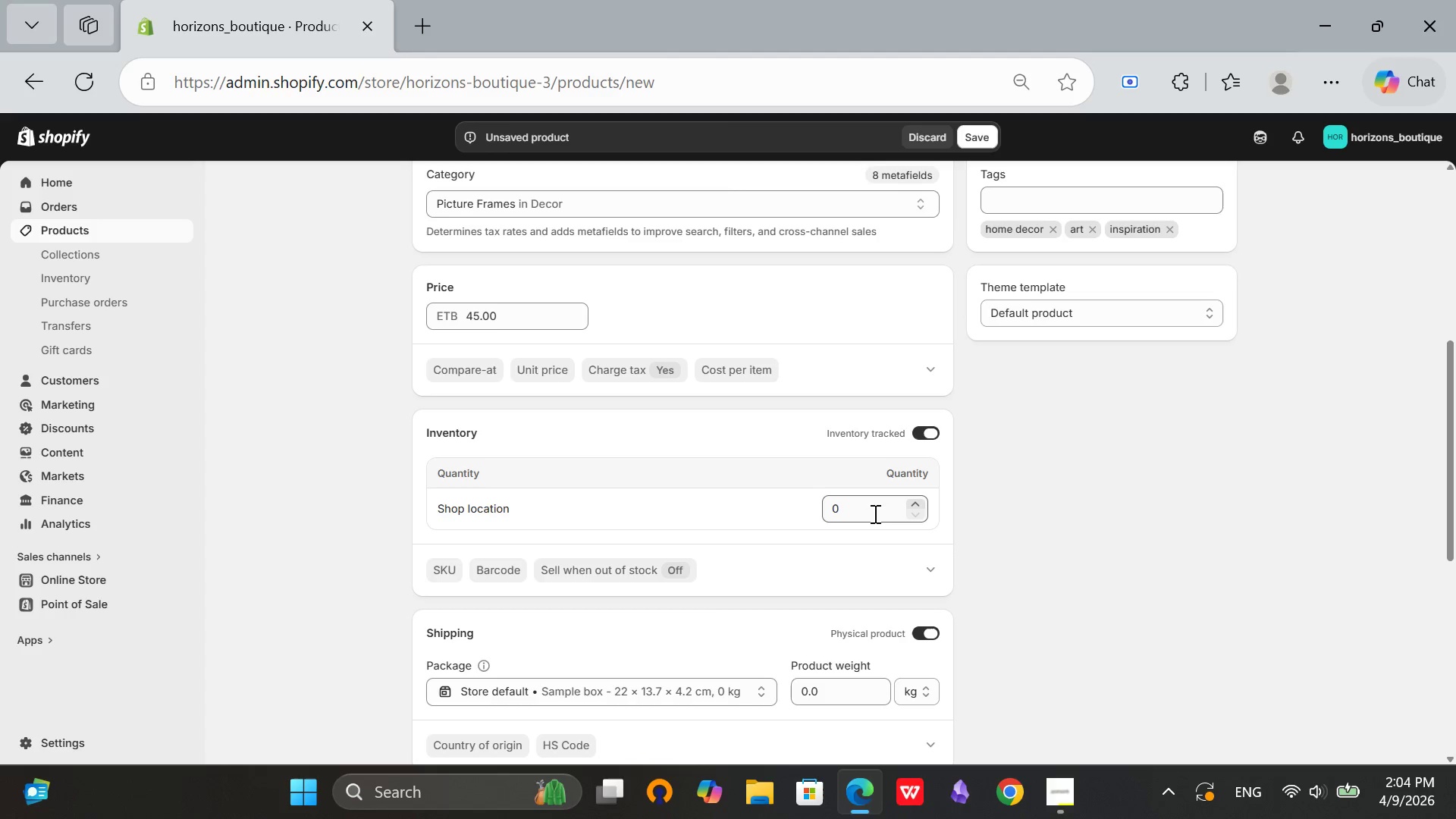 
left_click([871, 513])
 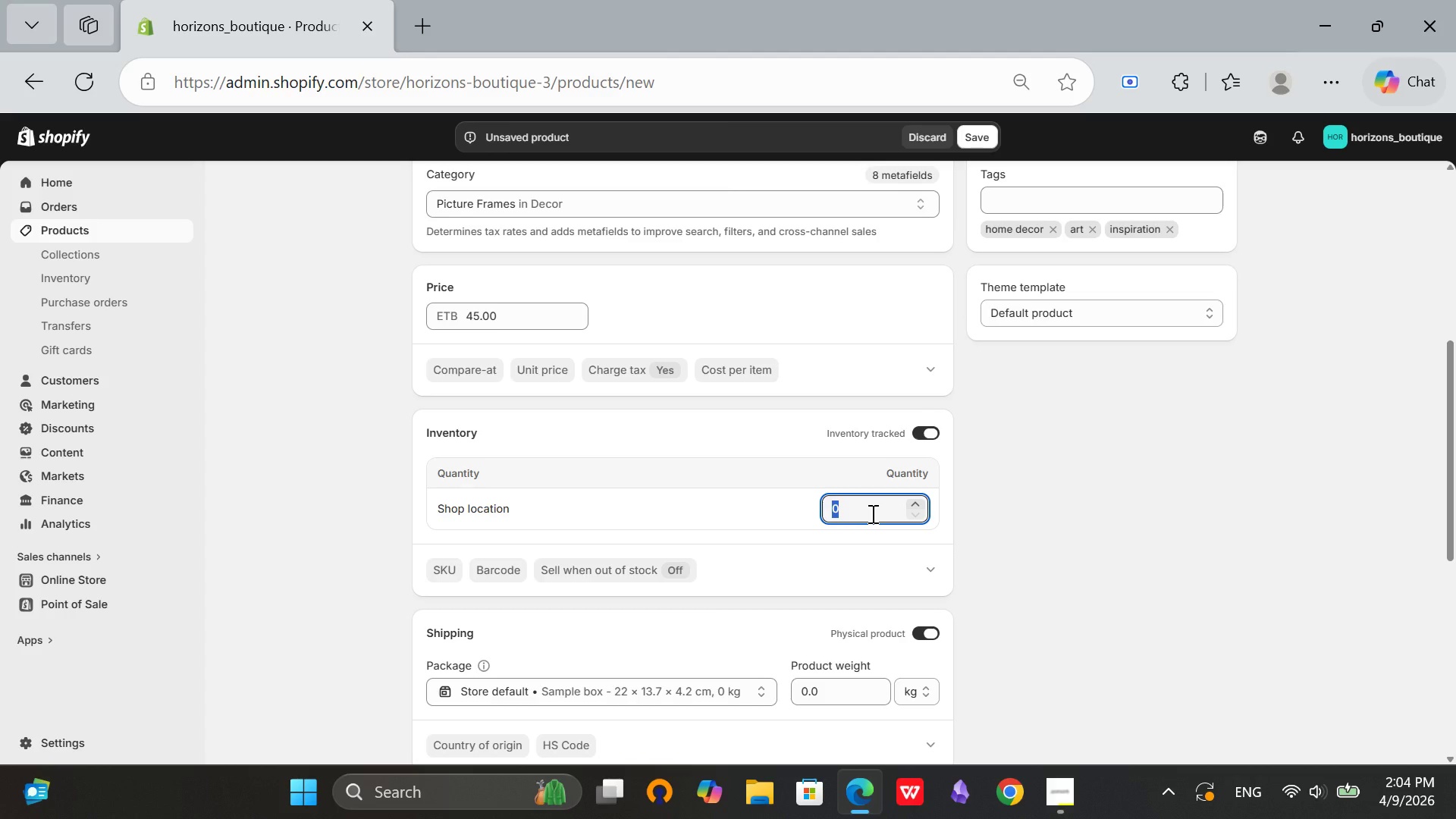 
type(10)
 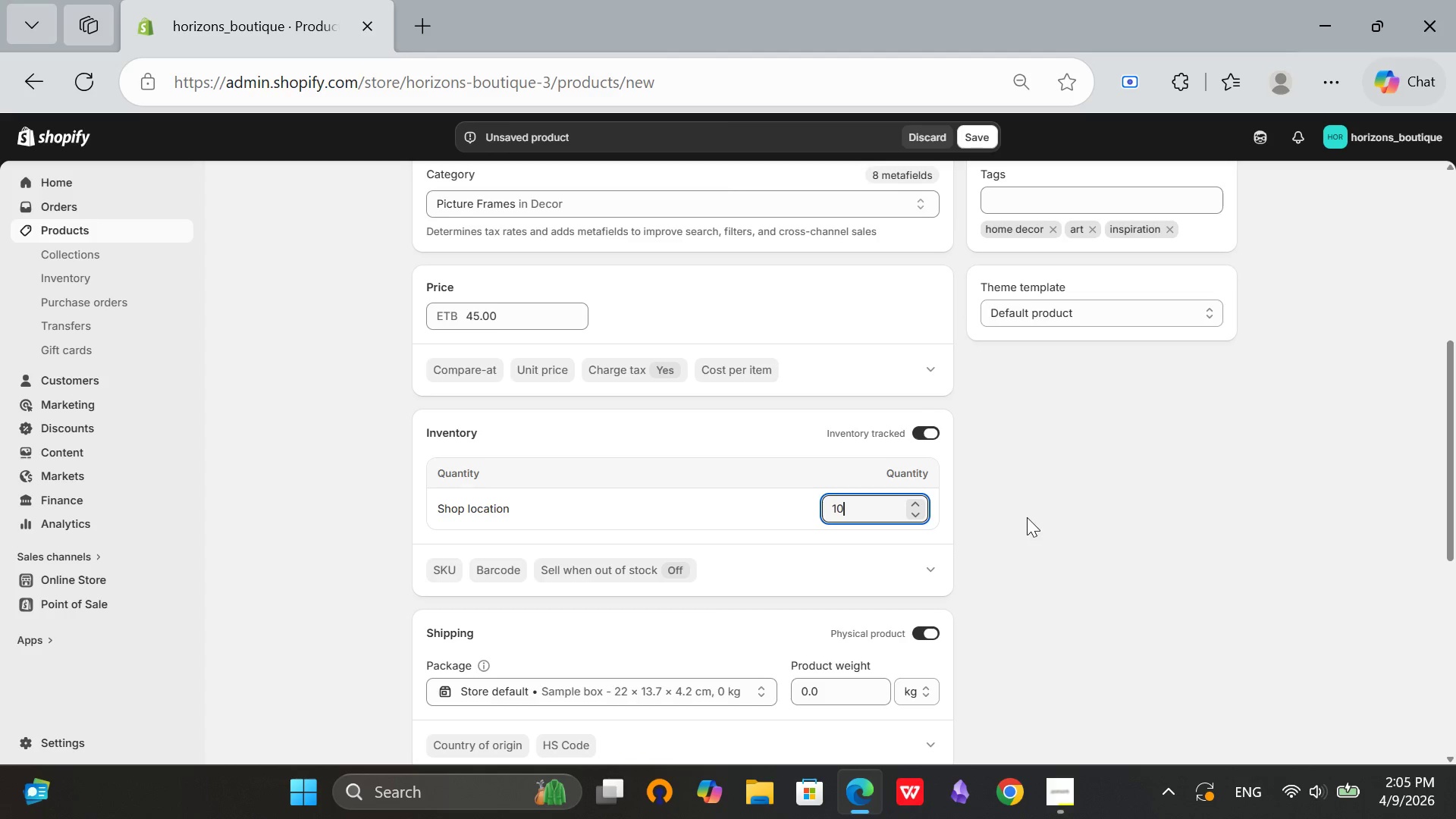 
left_click([1028, 518])
 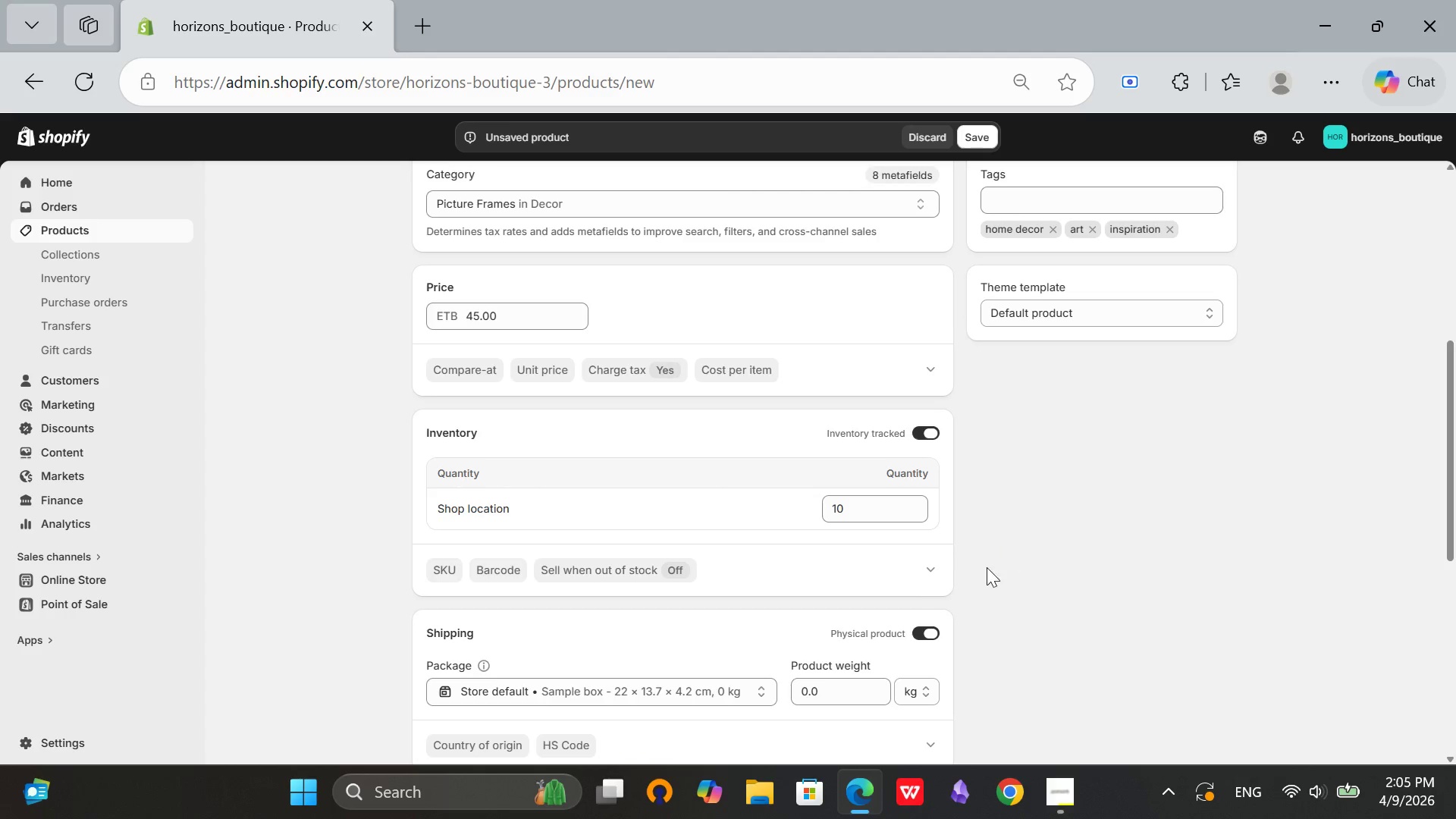 
scroll: coordinate [985, 568], scroll_direction: down, amount: 8.0
 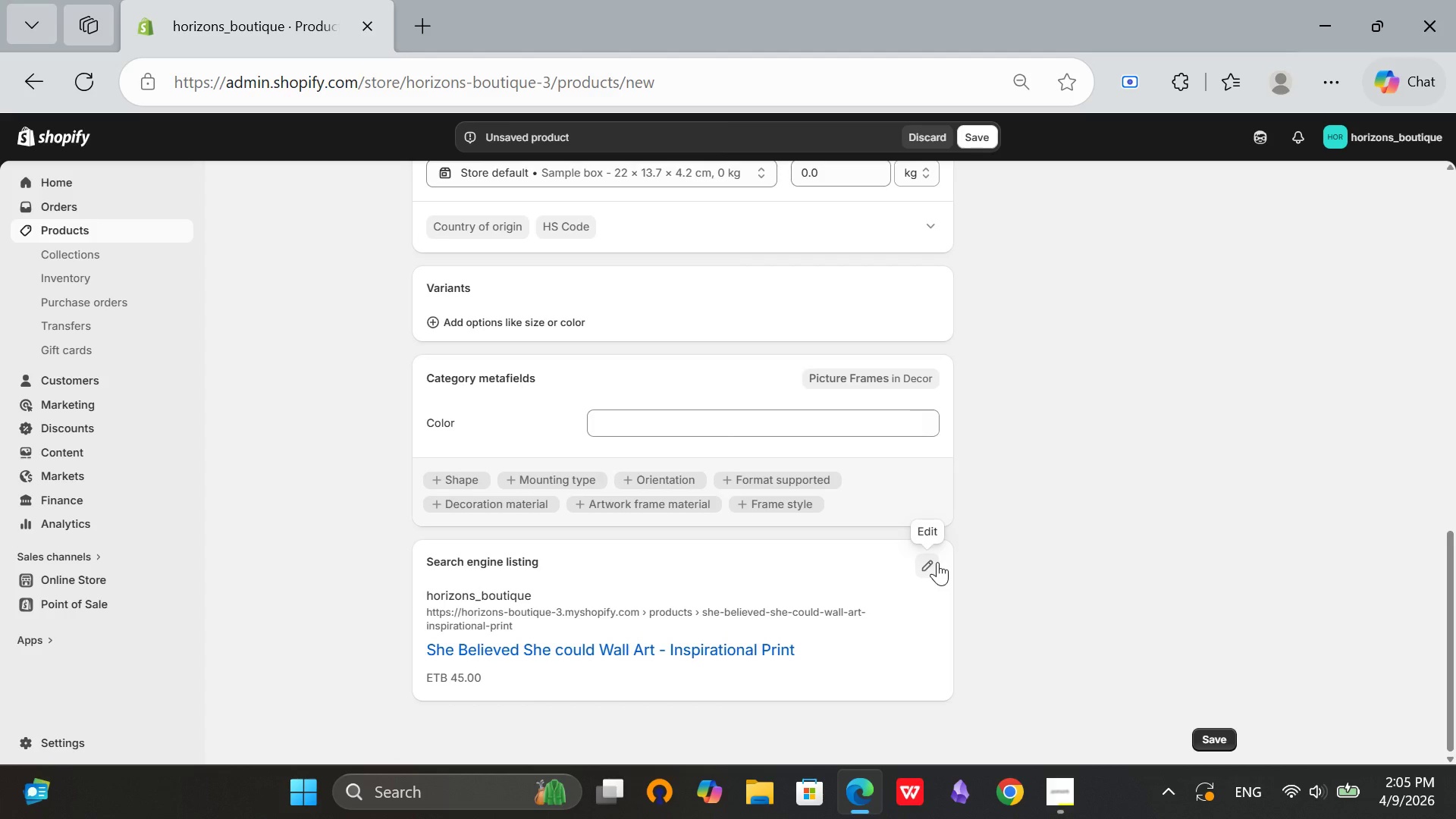 
left_click([937, 562])
 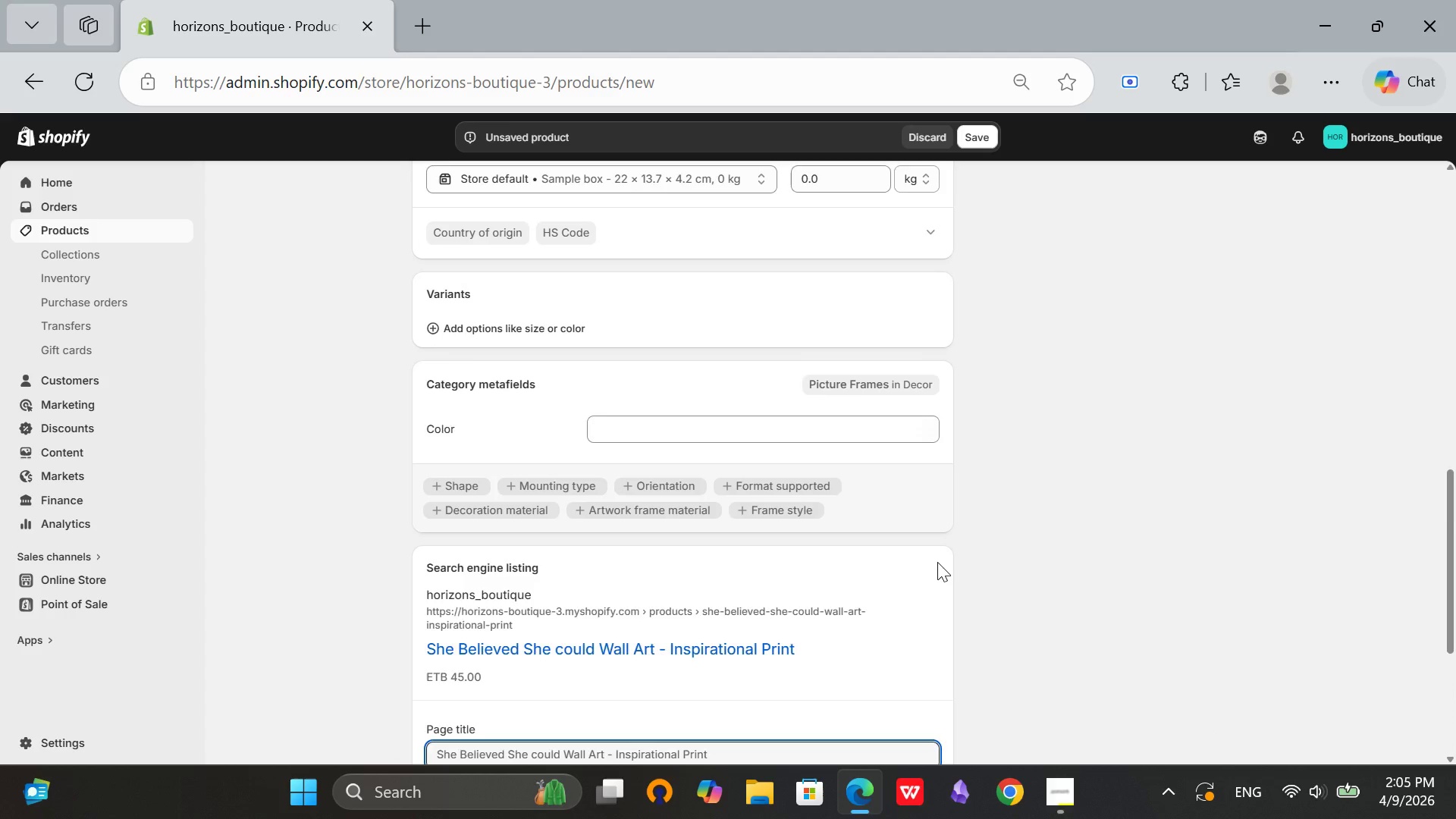 
scroll: coordinate [915, 580], scroll_direction: down, amount: 4.0
 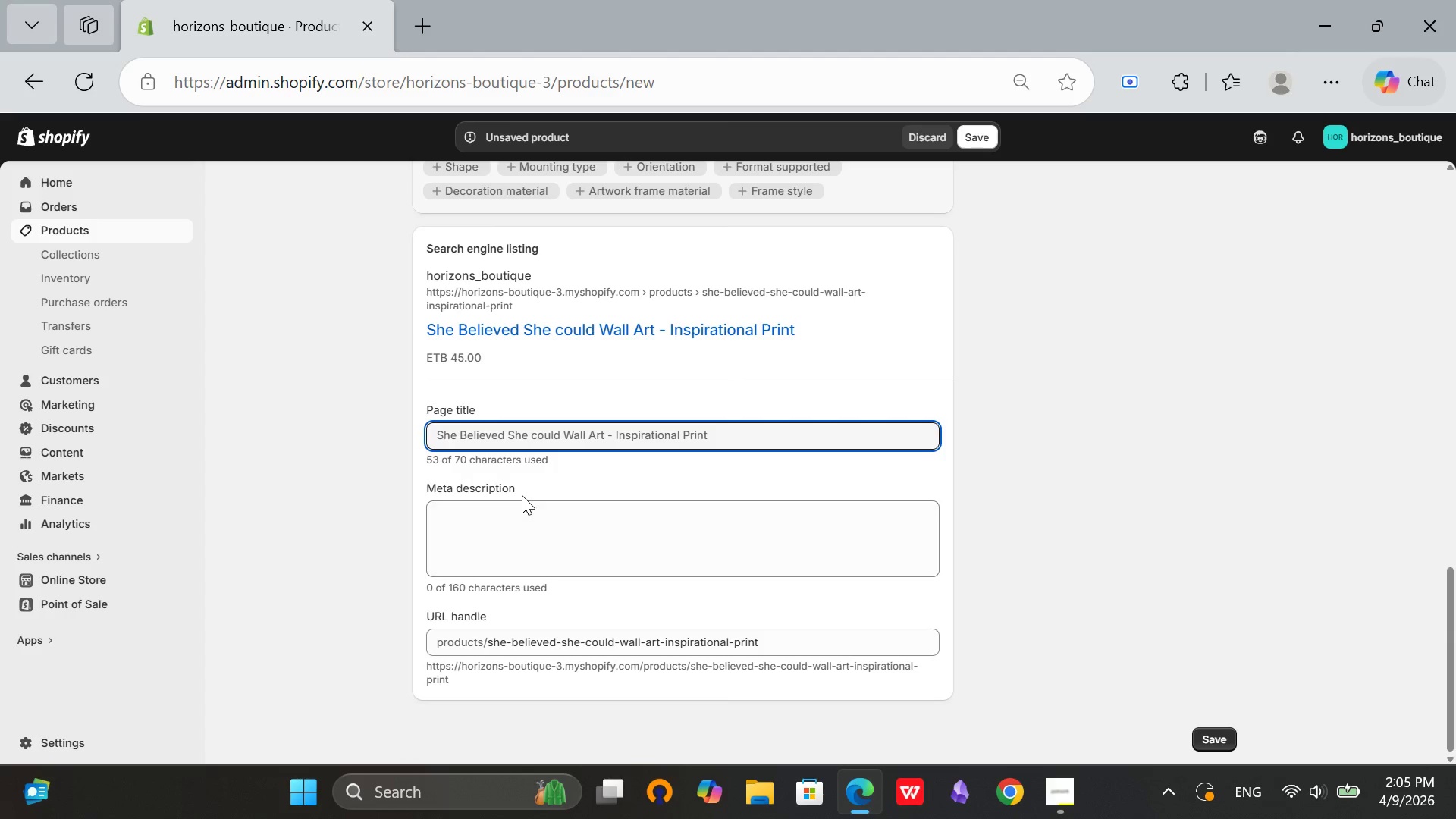 
double_click([495, 525])
 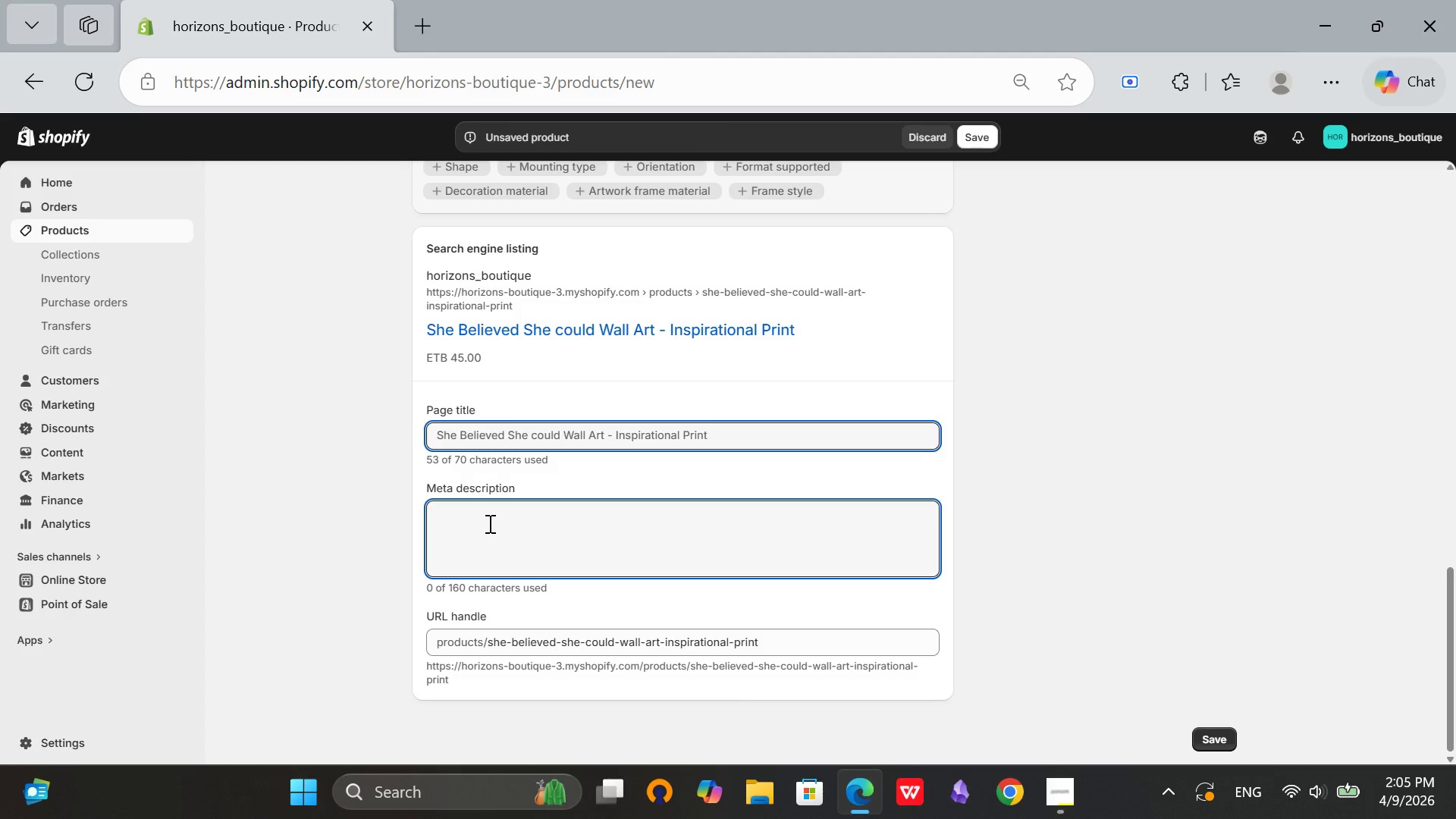 
wait(7.92)
 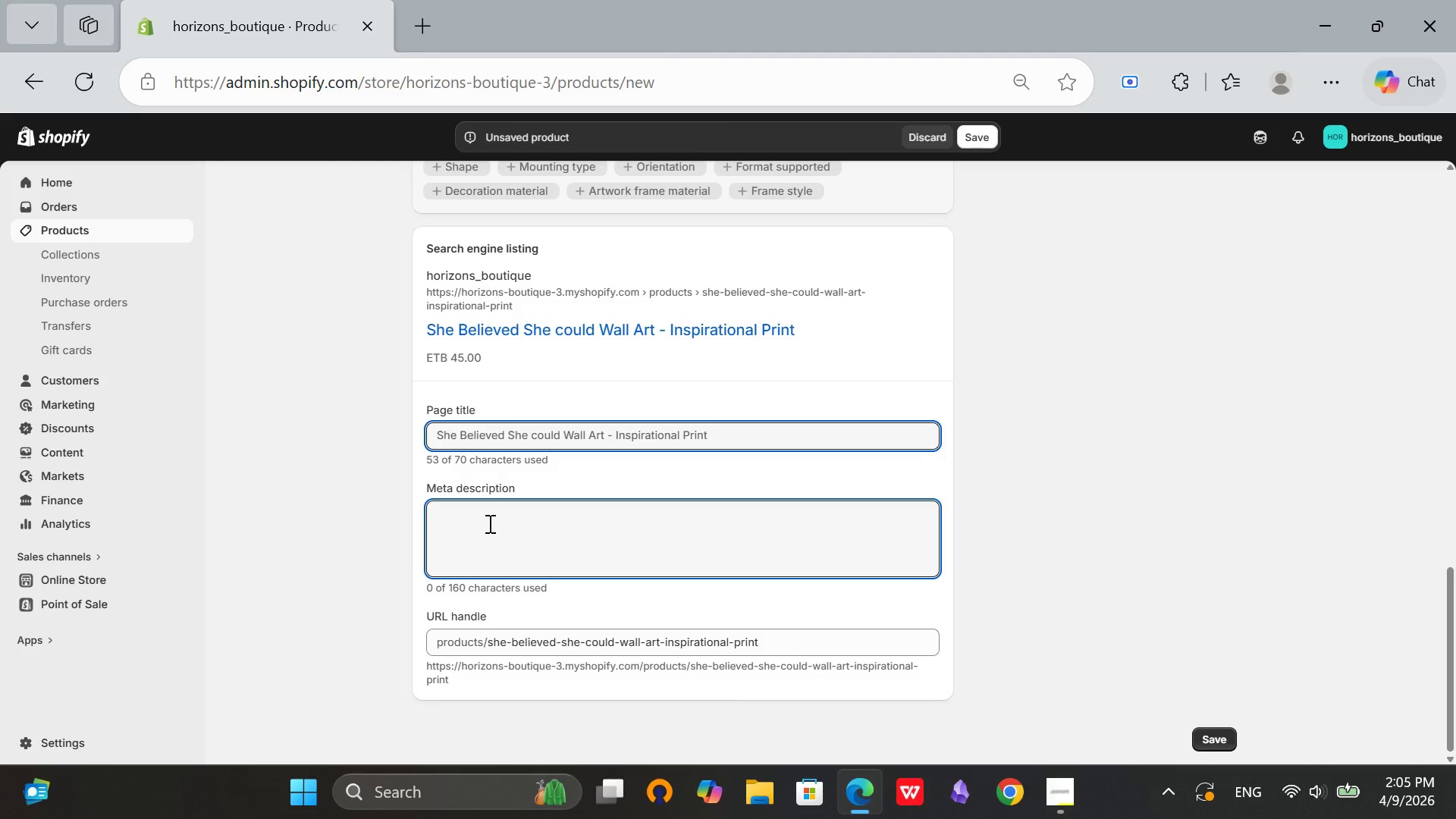 
type(She Believed )
 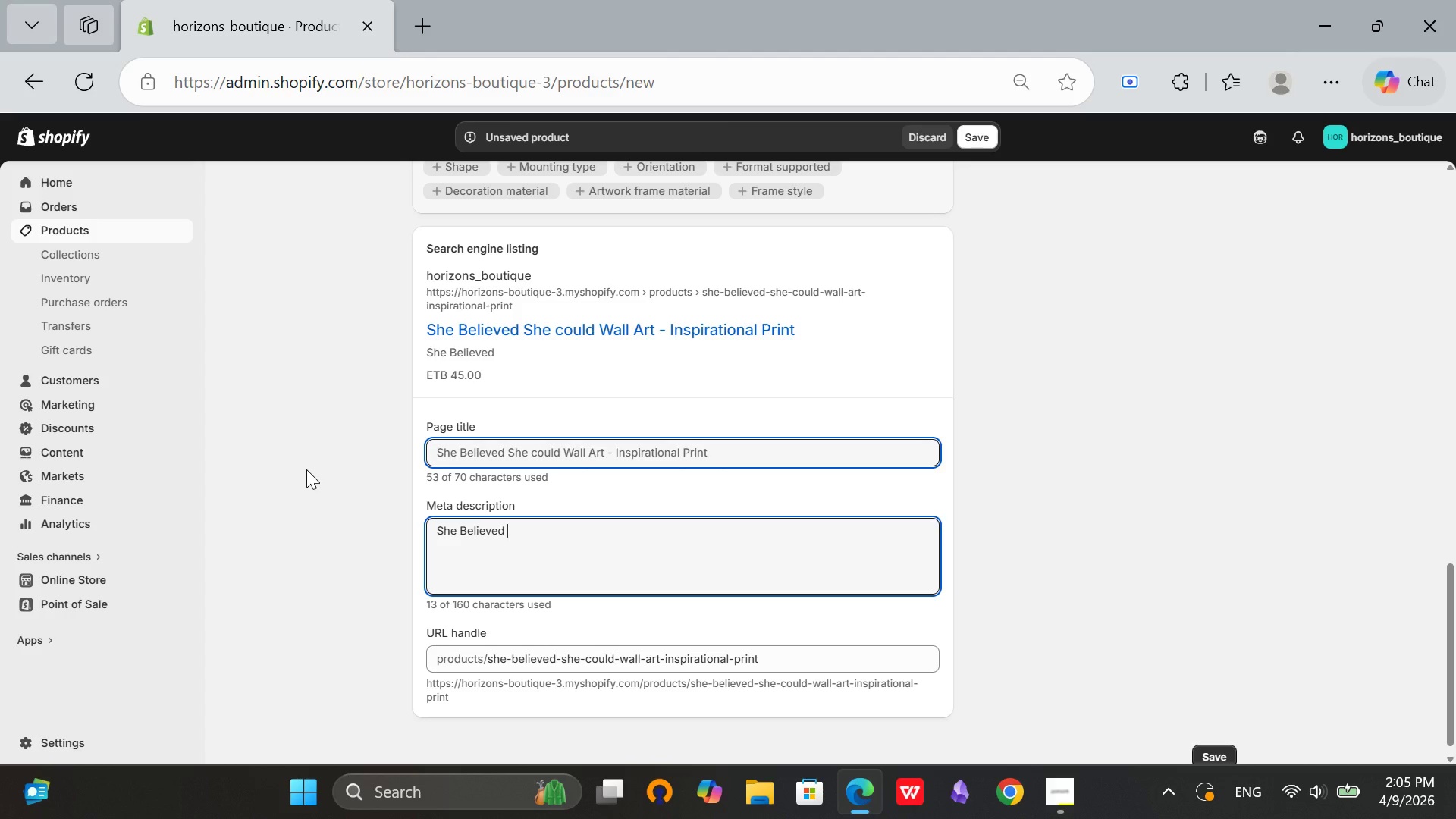 
type(She Could wall art. Inspirational print for women starting over. Perfect for divorce recovery and new chapter.)
key(Backspace)
type(s. )
 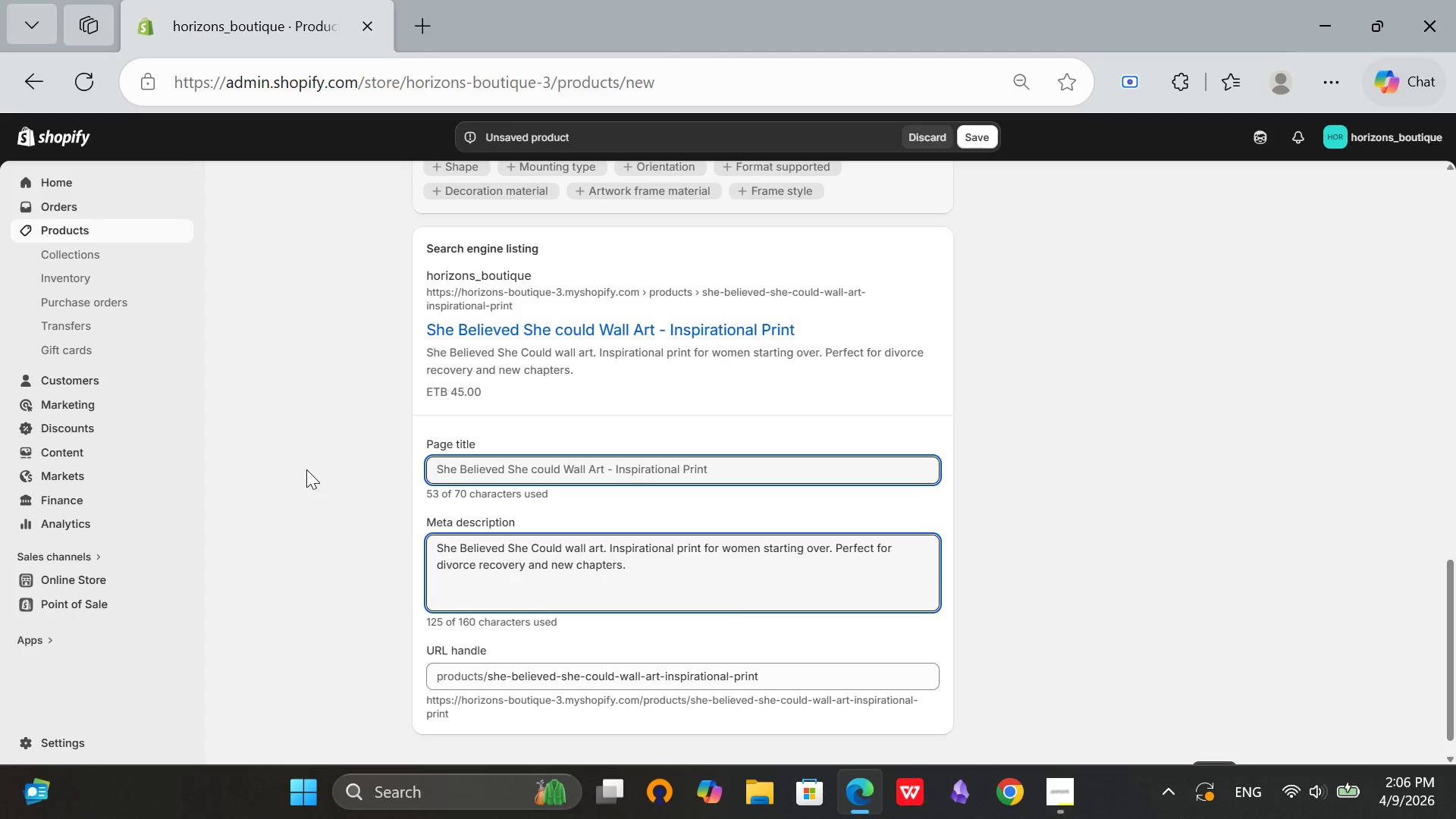 
scroll: coordinate [913, 650], scroll_direction: down, amount: 2.0
 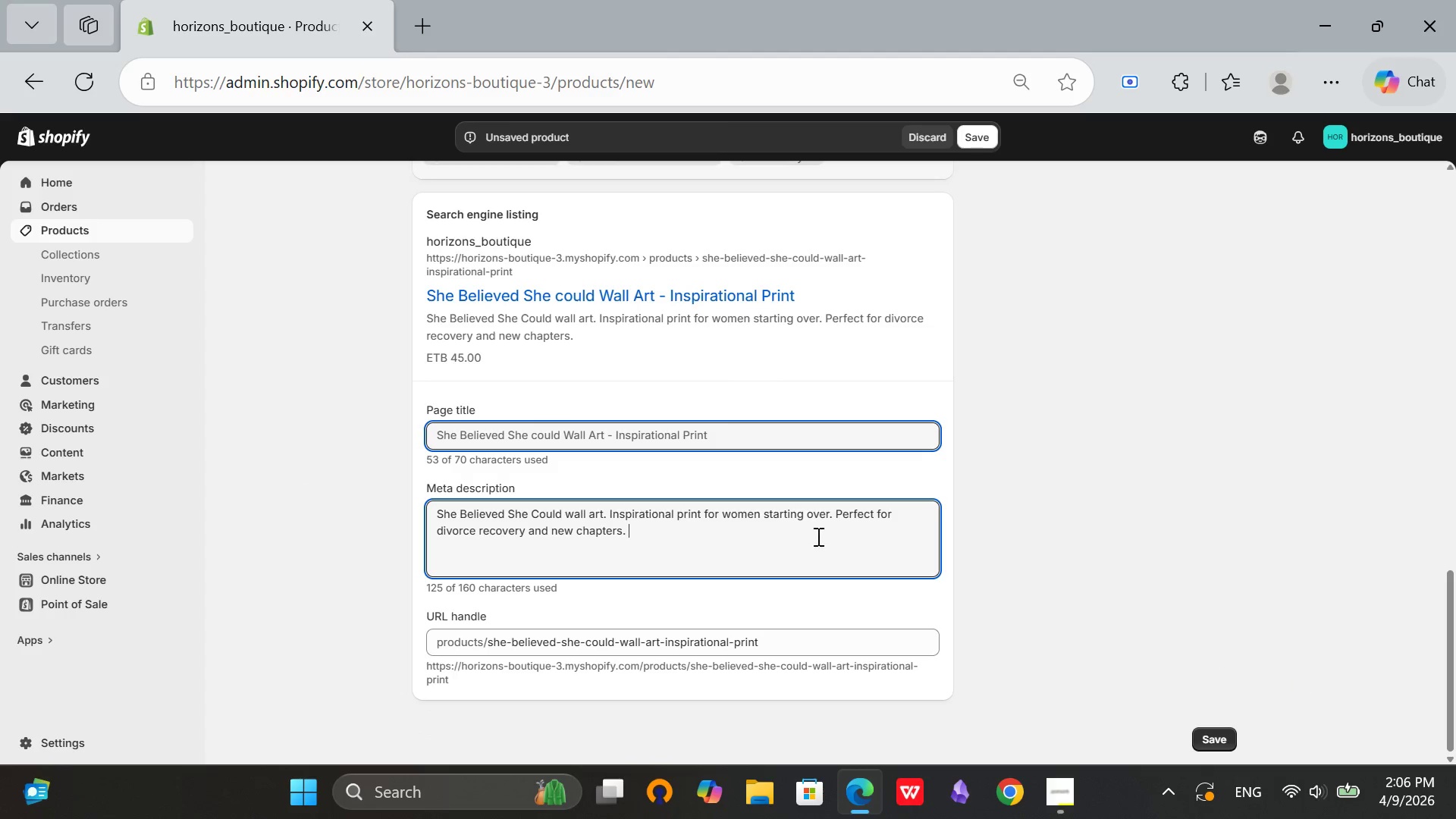 
scroll: coordinate [620, 595], scroll_direction: up, amount: 11.0
 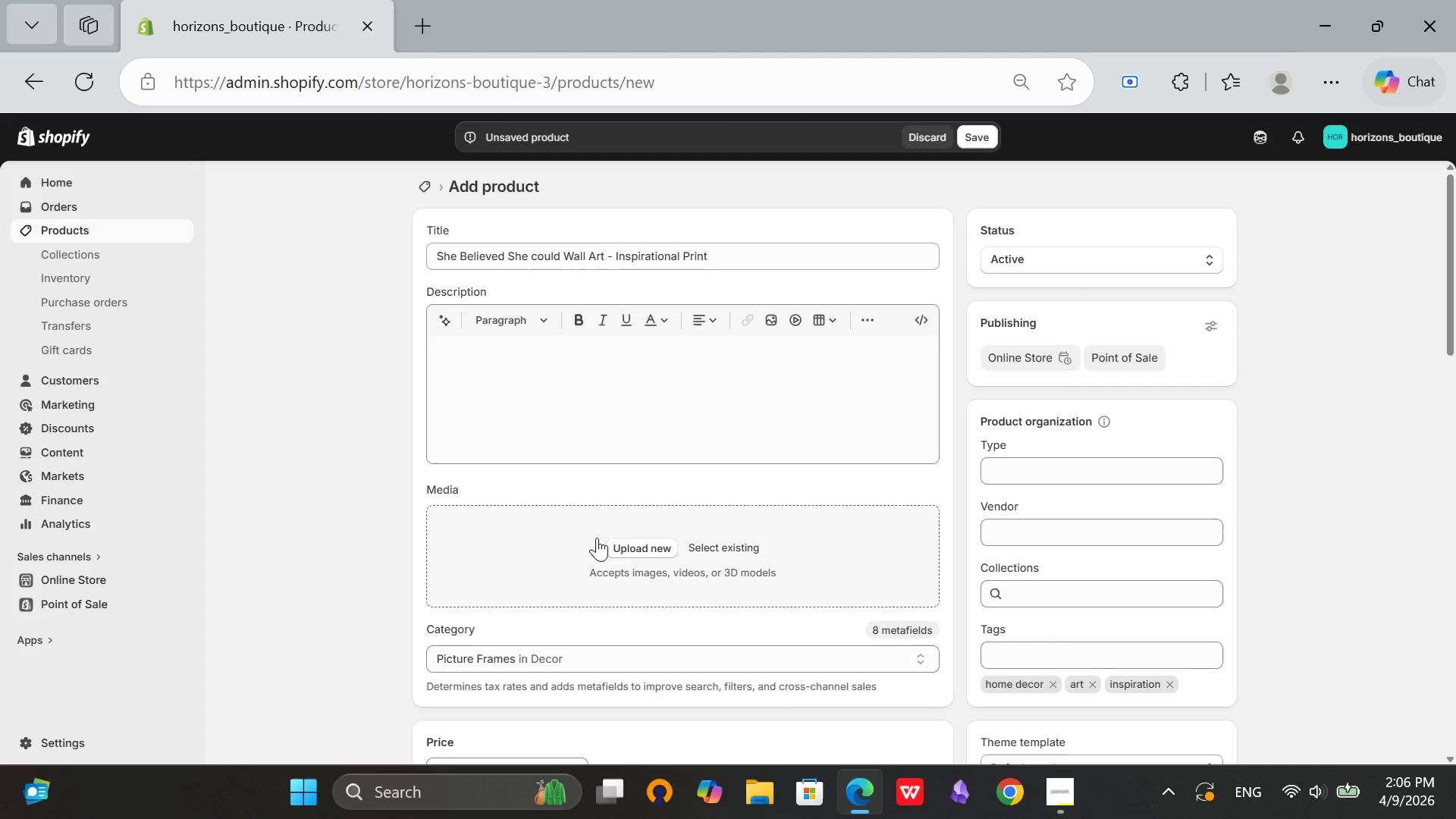 
scroll: coordinate [592, 523], scroll_direction: up, amount: 1.0
 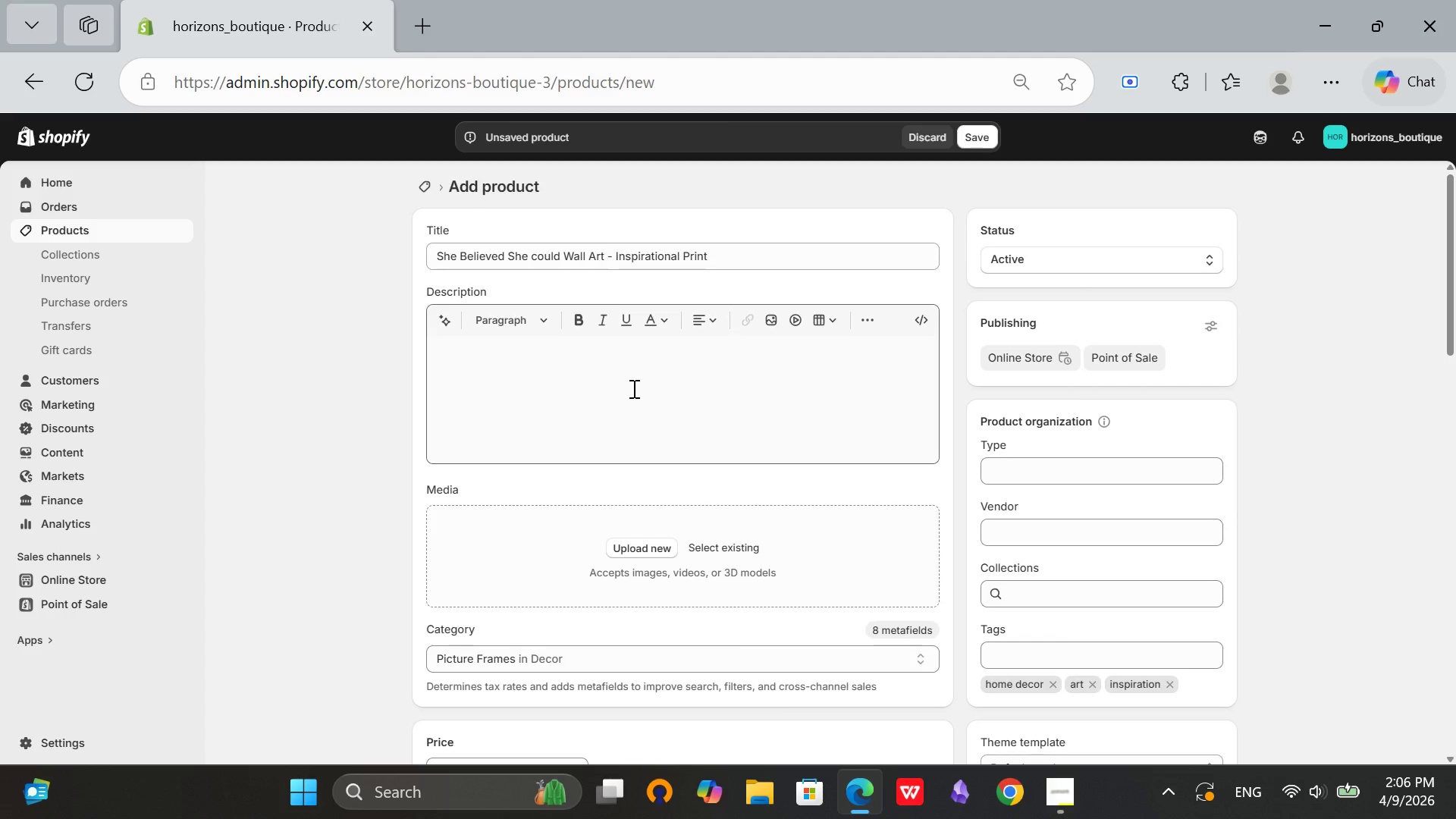 
left_click([632, 388])
 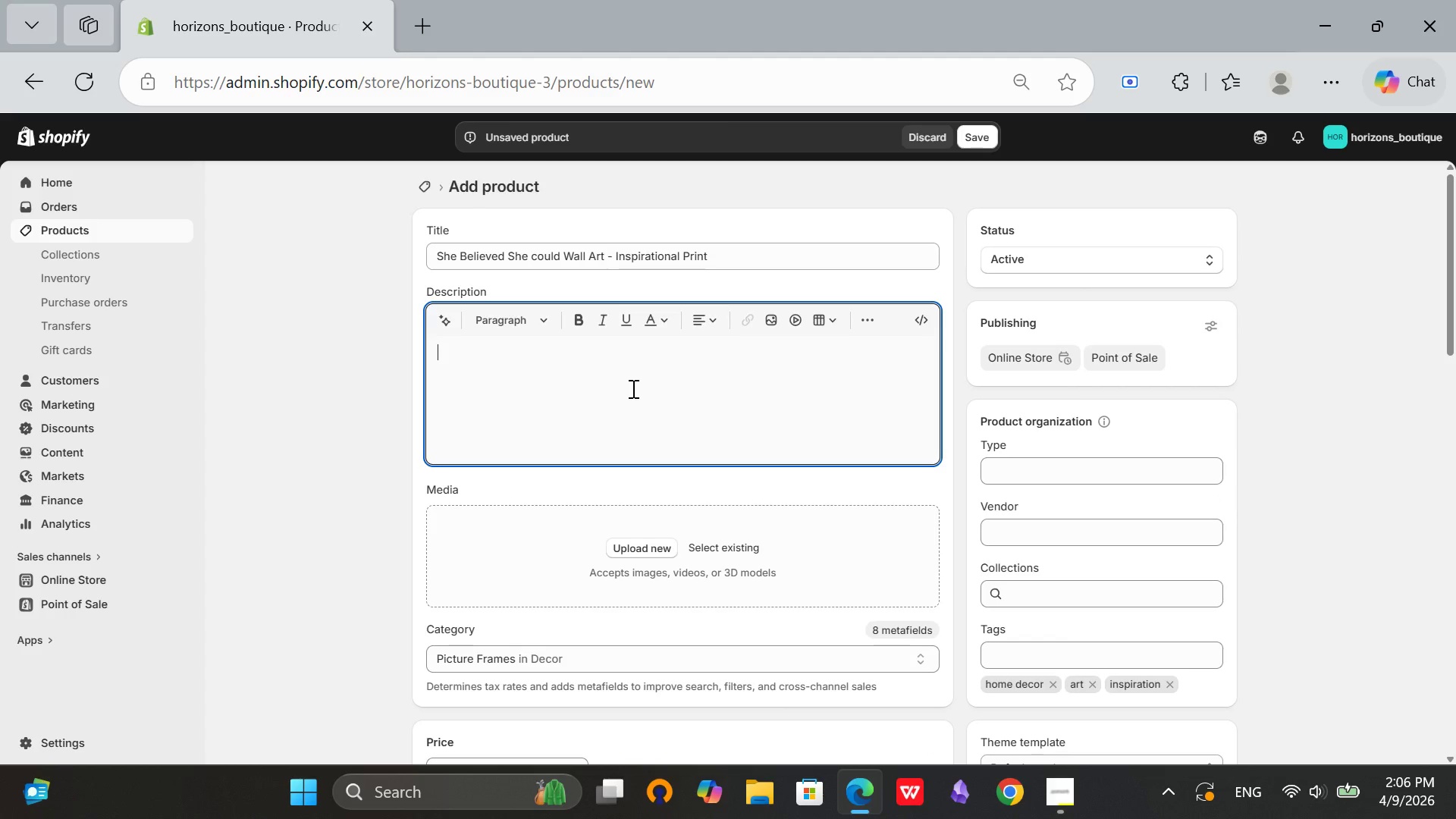 
type(a)
key(Backspace)
type(She velieved)
key(Backspace)
key(Backspace)
key(Backspace)
type(believed she could. So che did)
key(Backspace)
key(Backspace)
key(Backspace)
key(Backspace)
key(Backspace)
key(Backspace)
key(Backspace)
type(she did. For )
 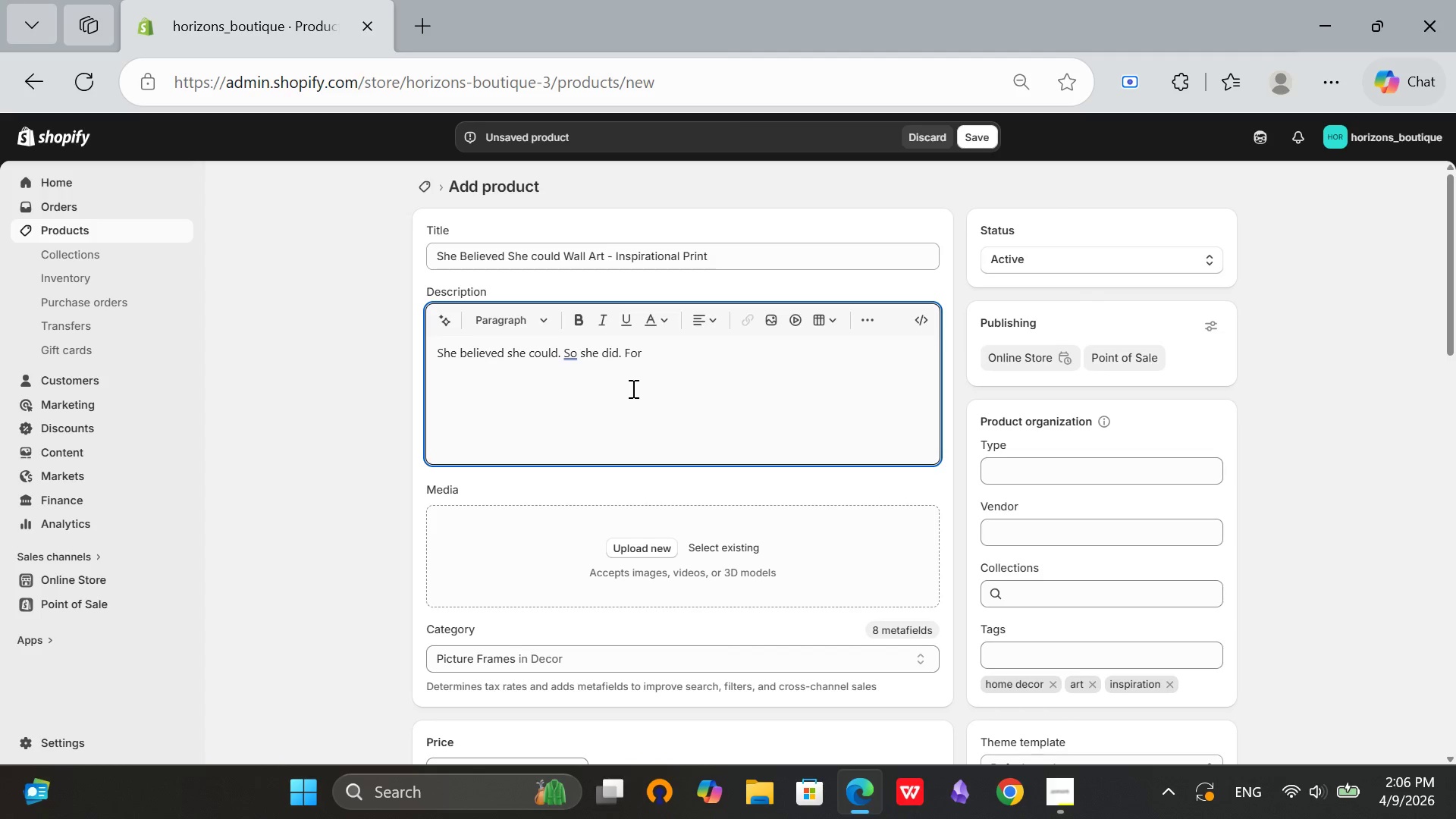 
type(the women starting ov)
key(Backspace)
key(Backspace)
type(over.)
 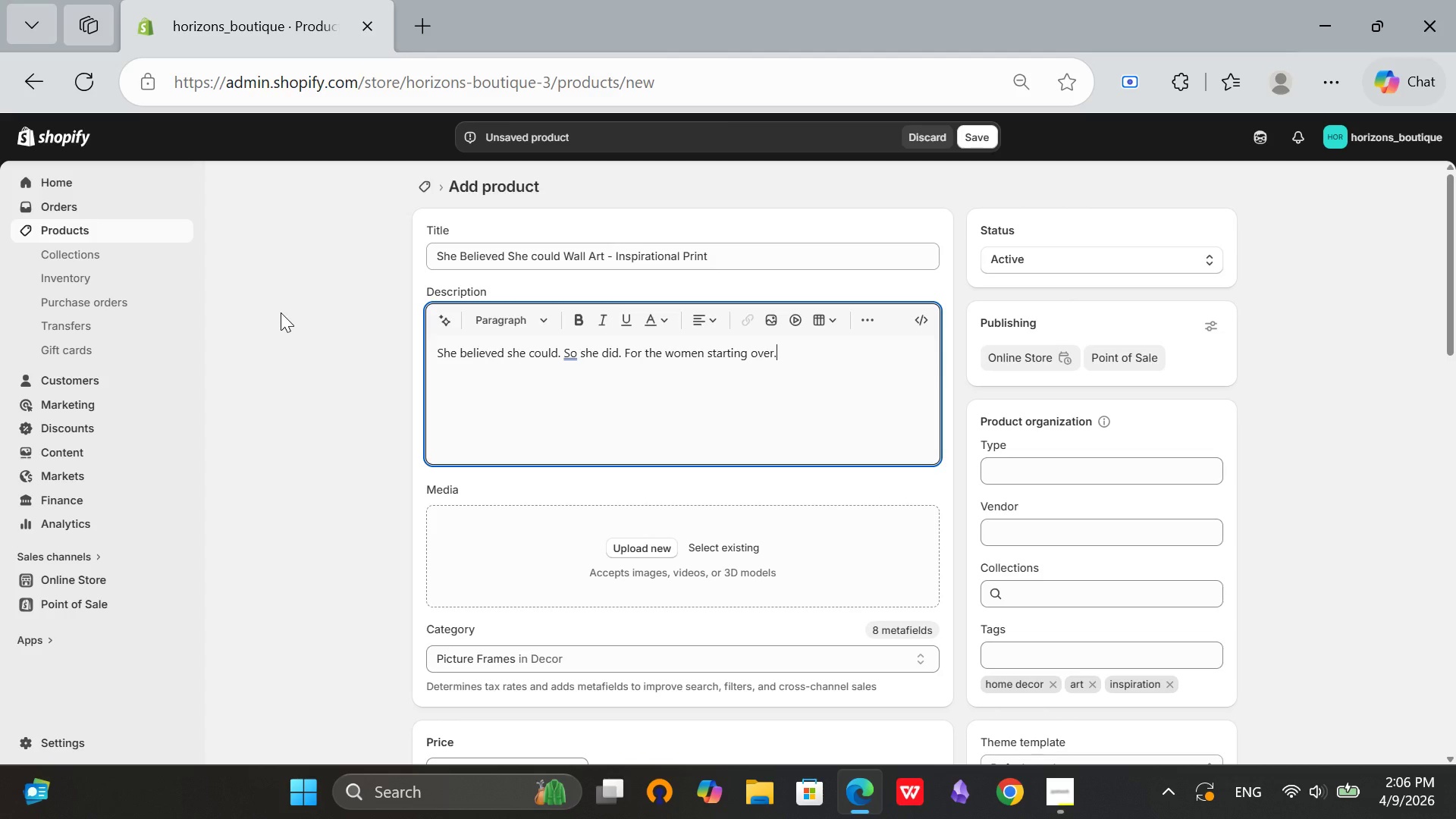 
key(Enter)
 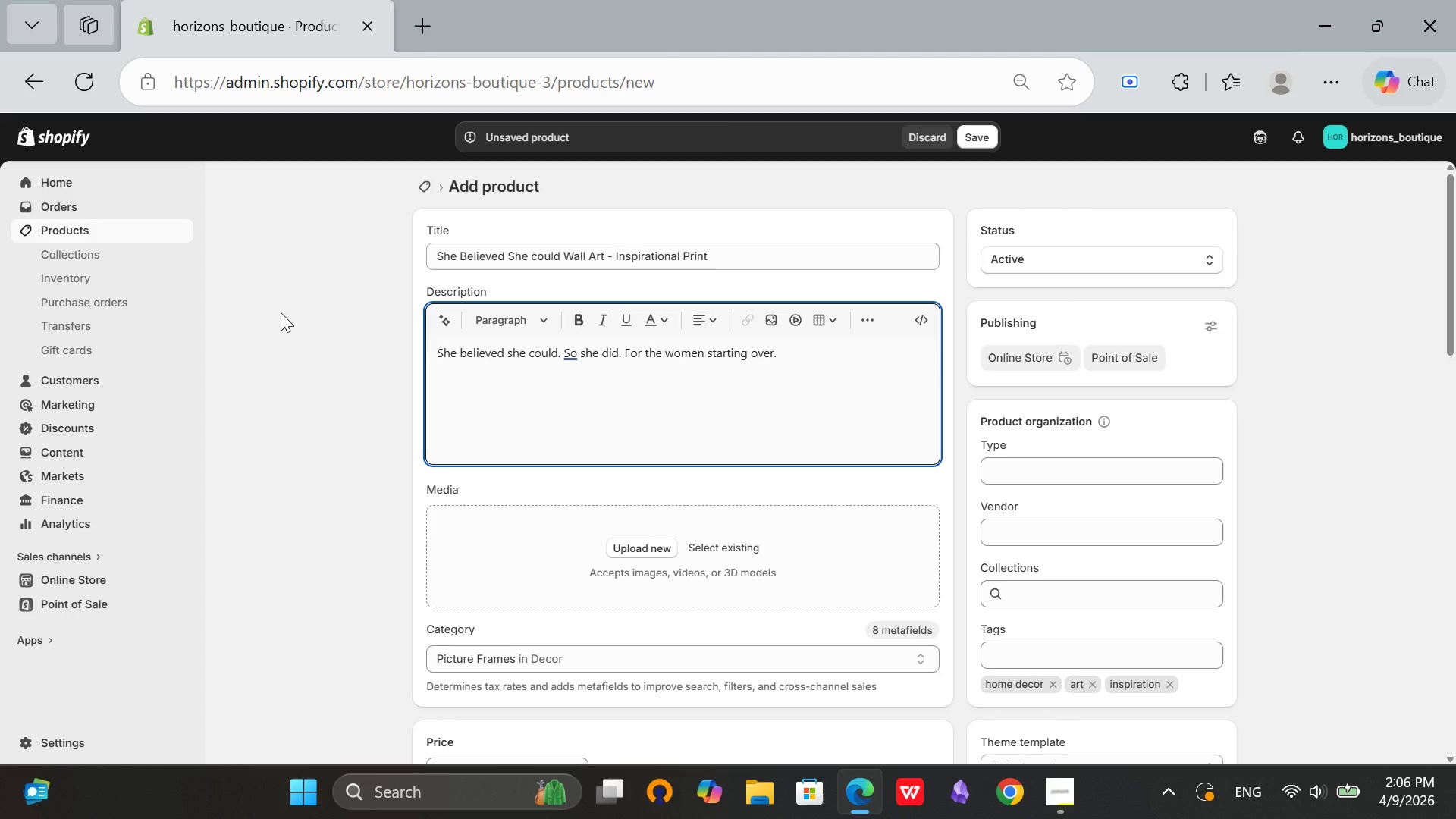 
type(Features:)
 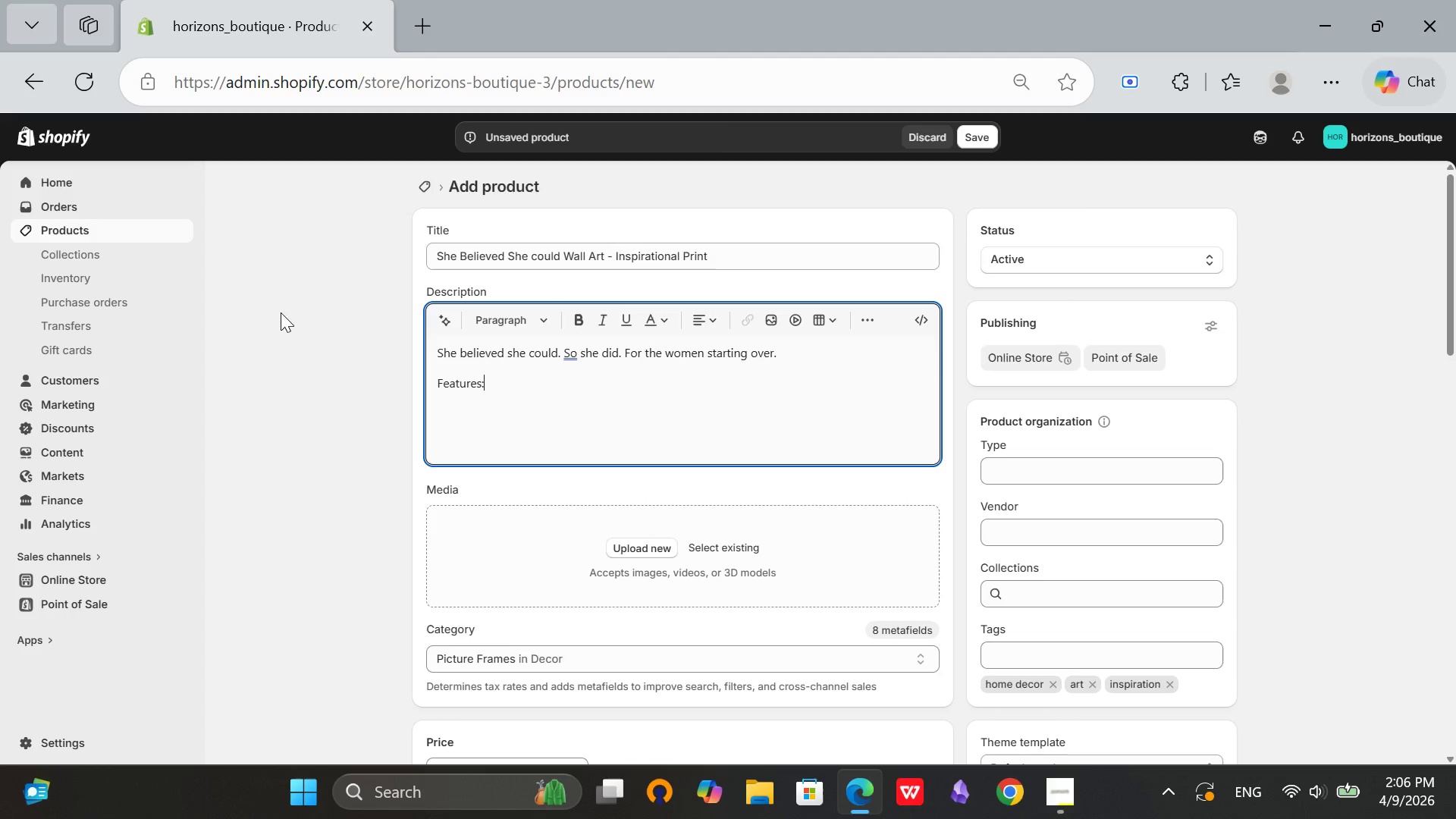 
key(Enter)
 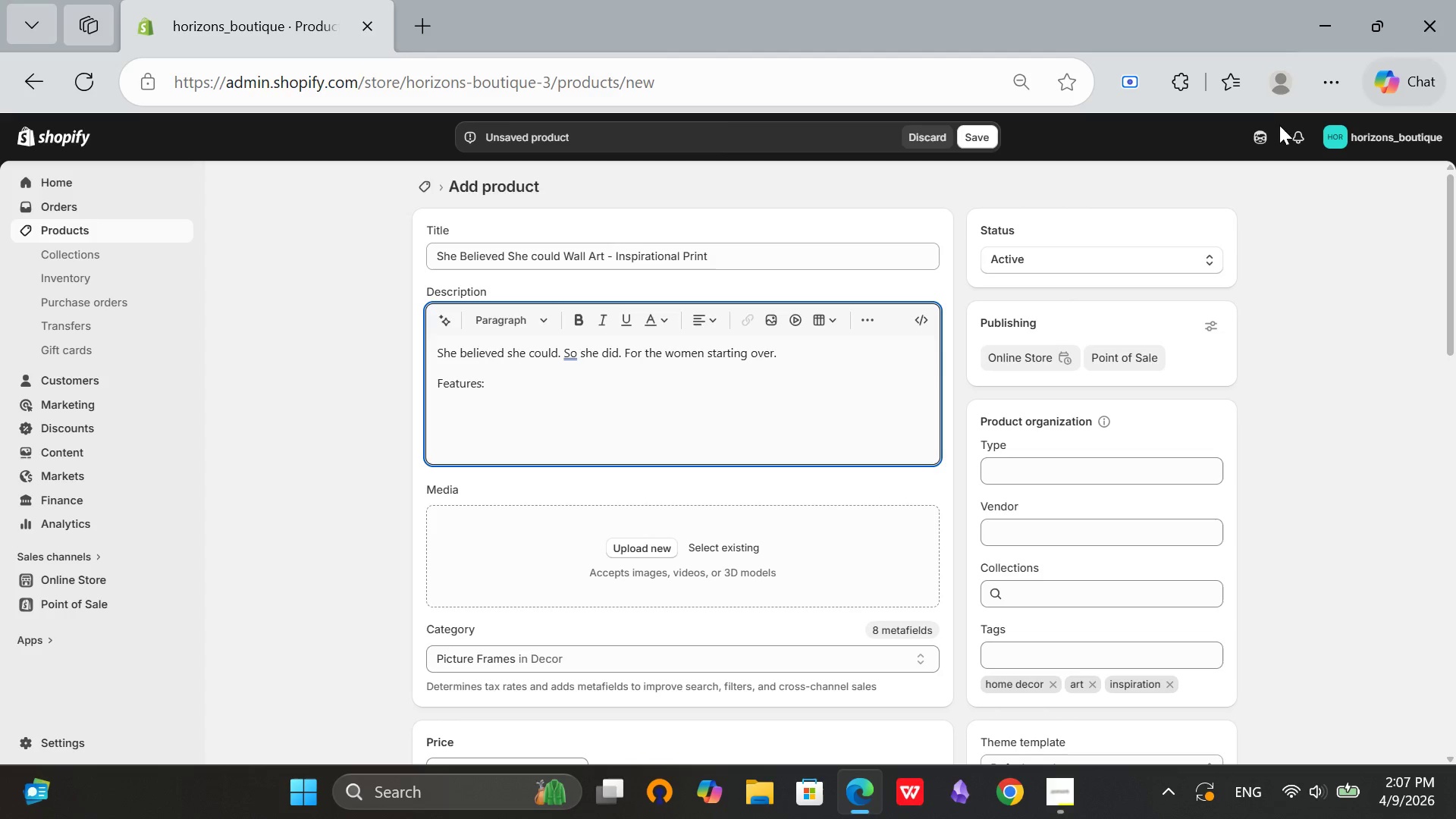 
left_click([873, 318])
 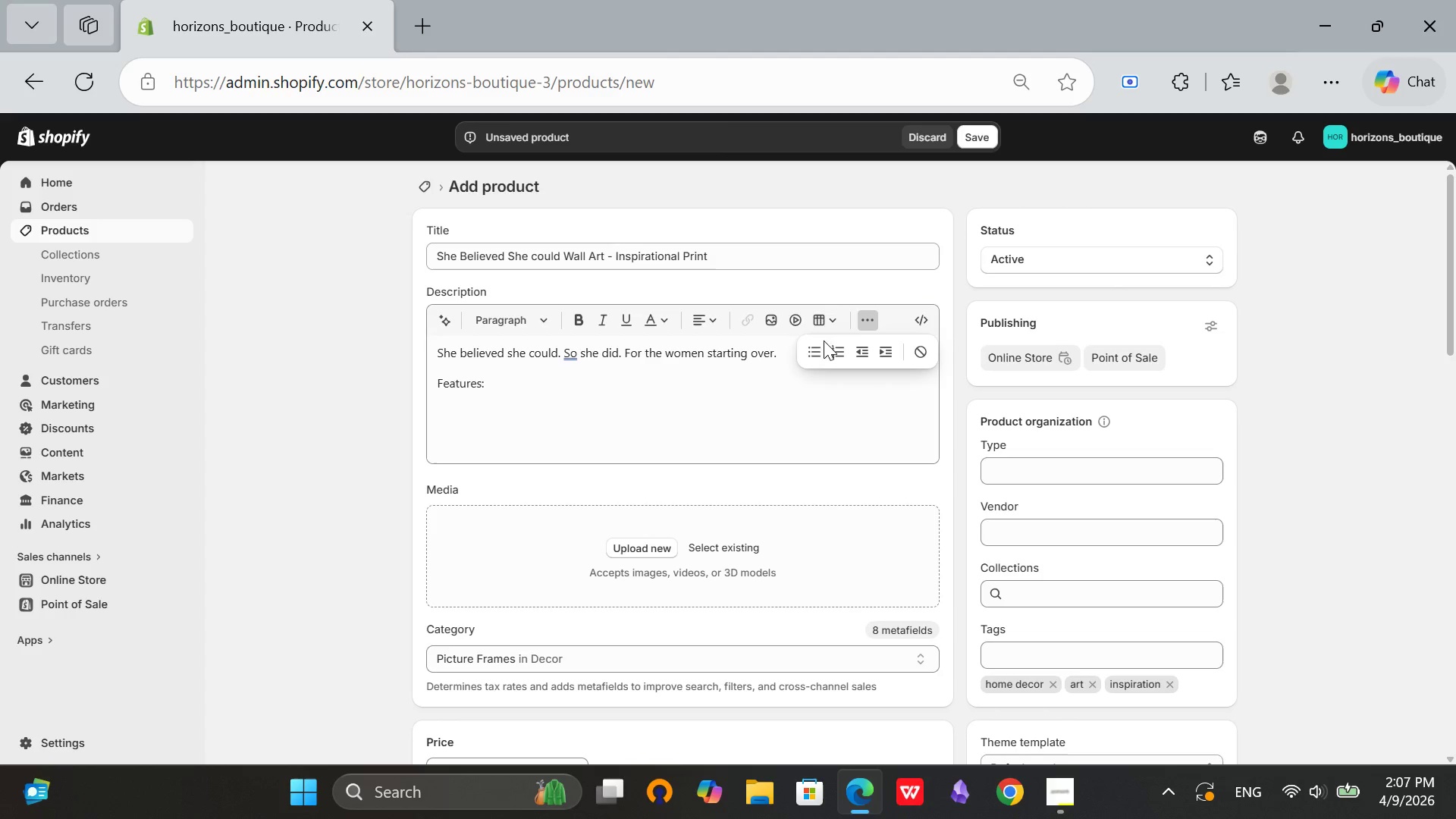 
left_click([811, 351])
 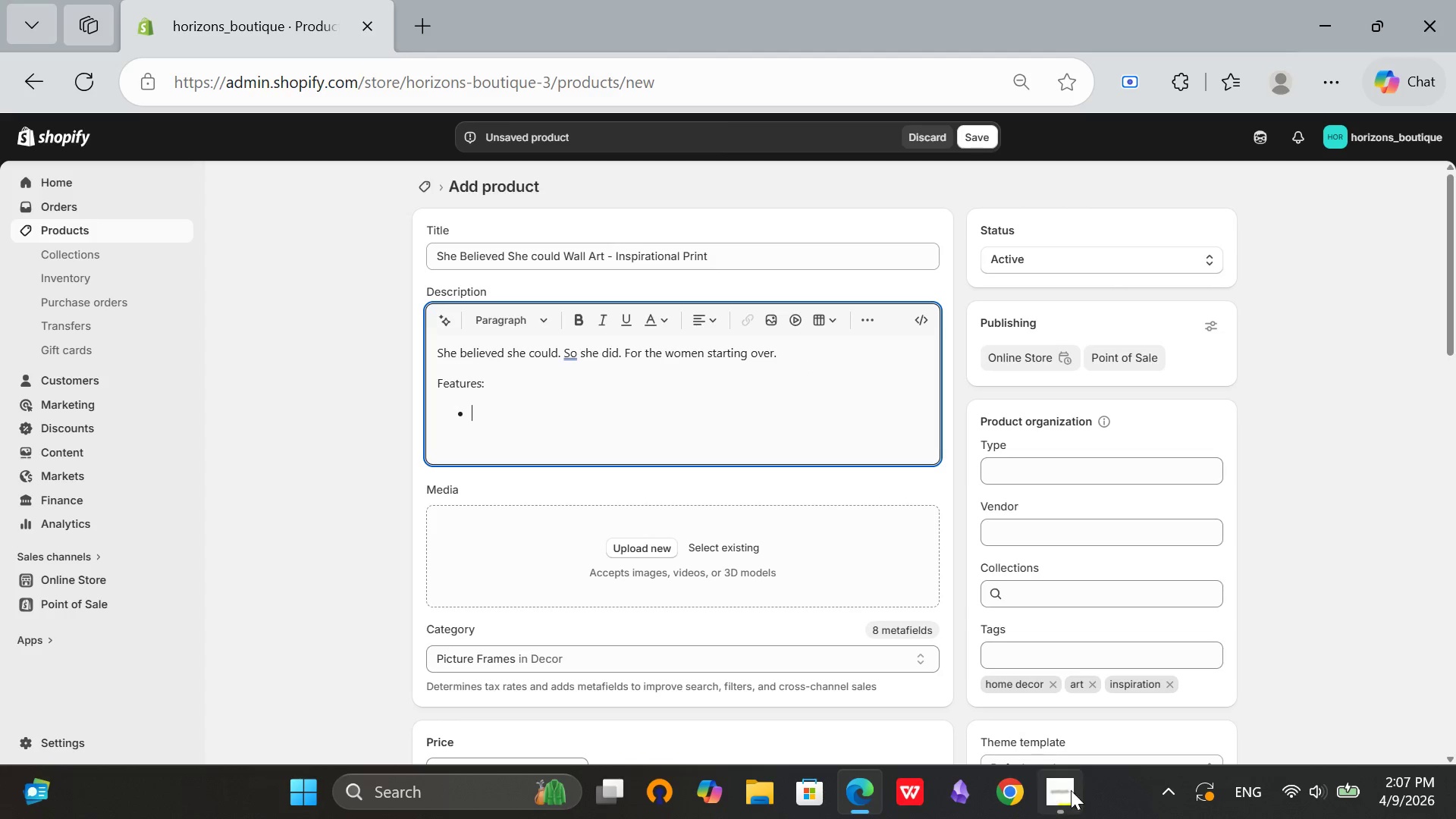 
left_click([1074, 795])